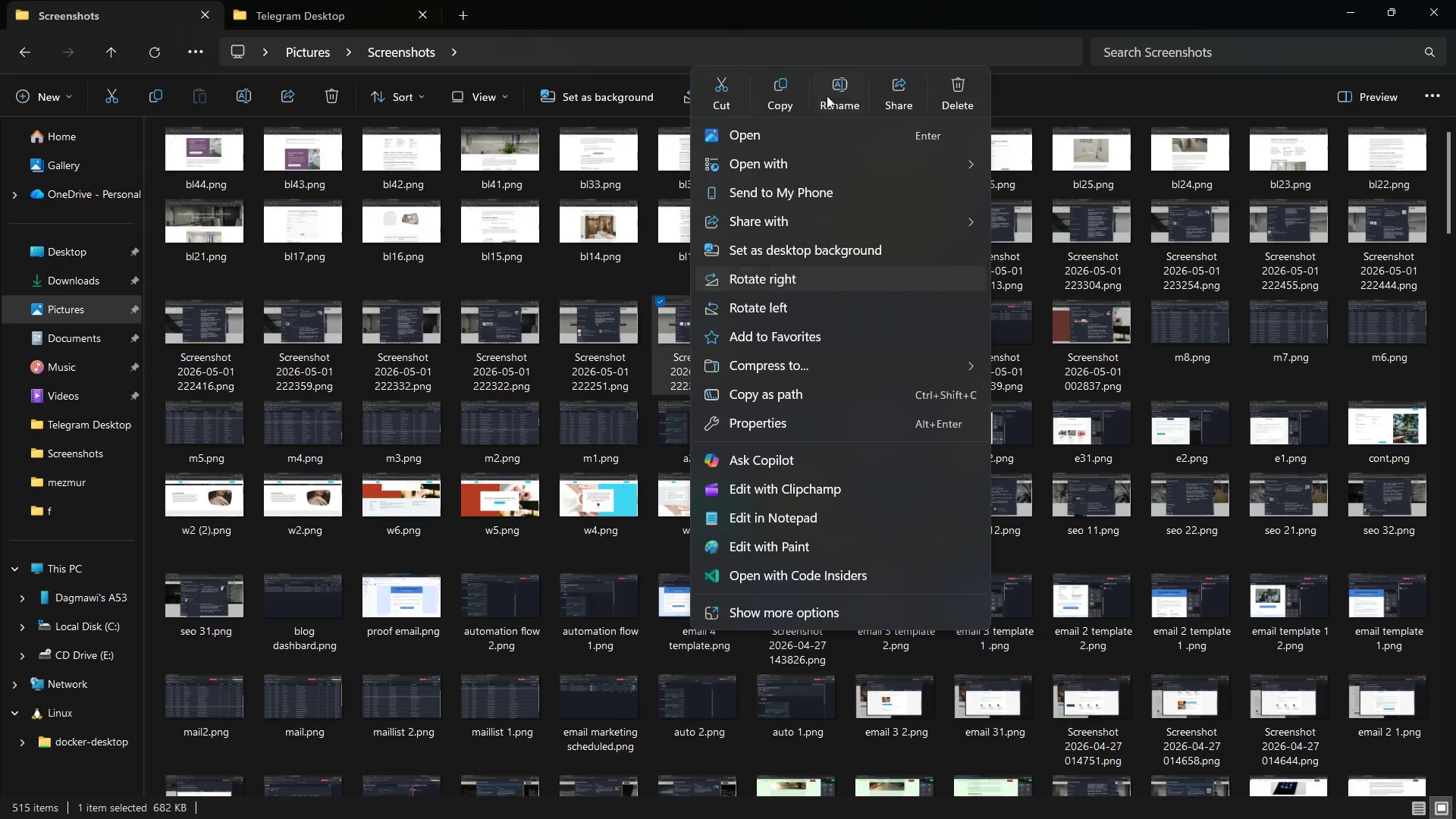 
left_click([834, 92])
 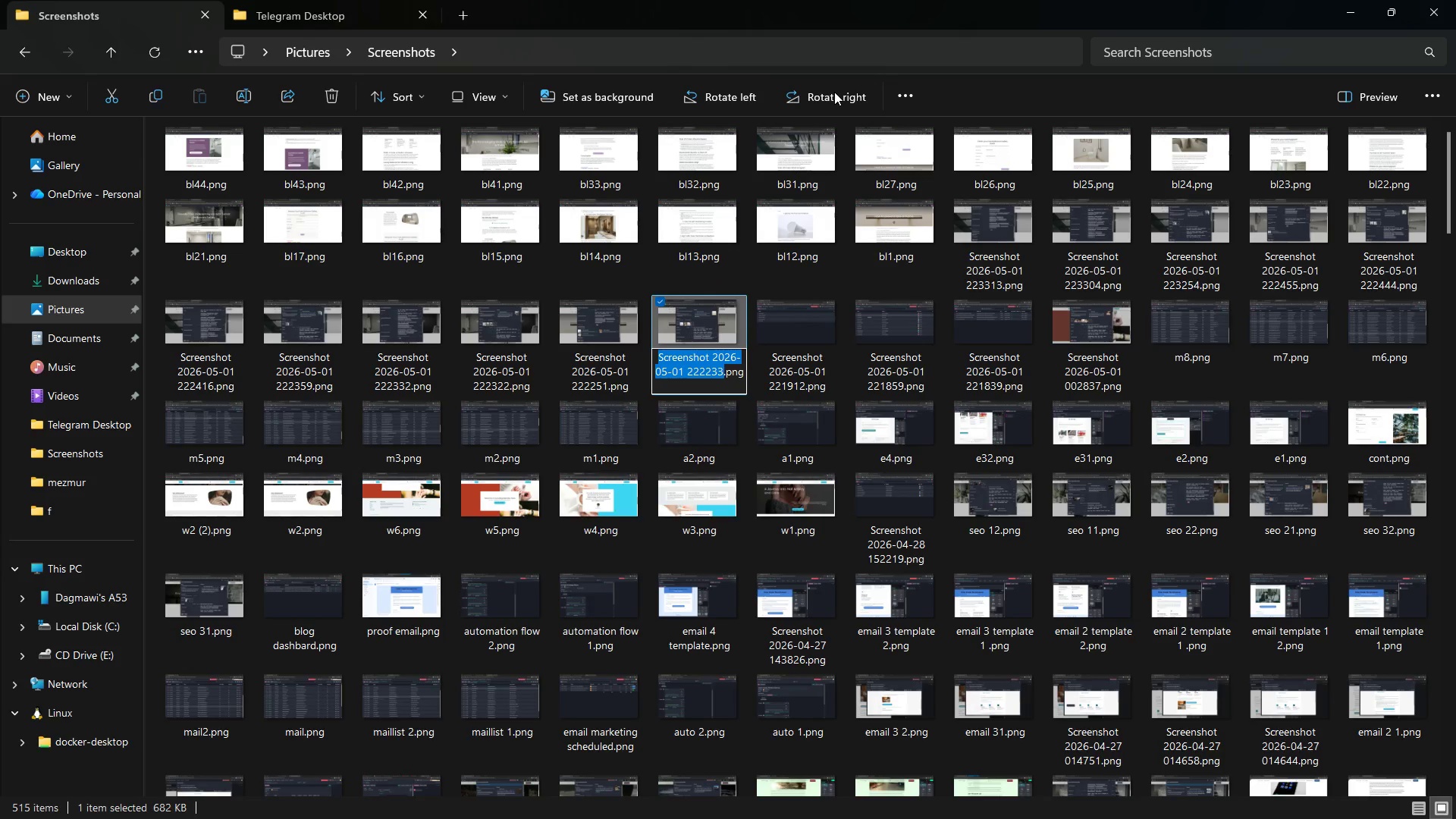 
type(so1)
 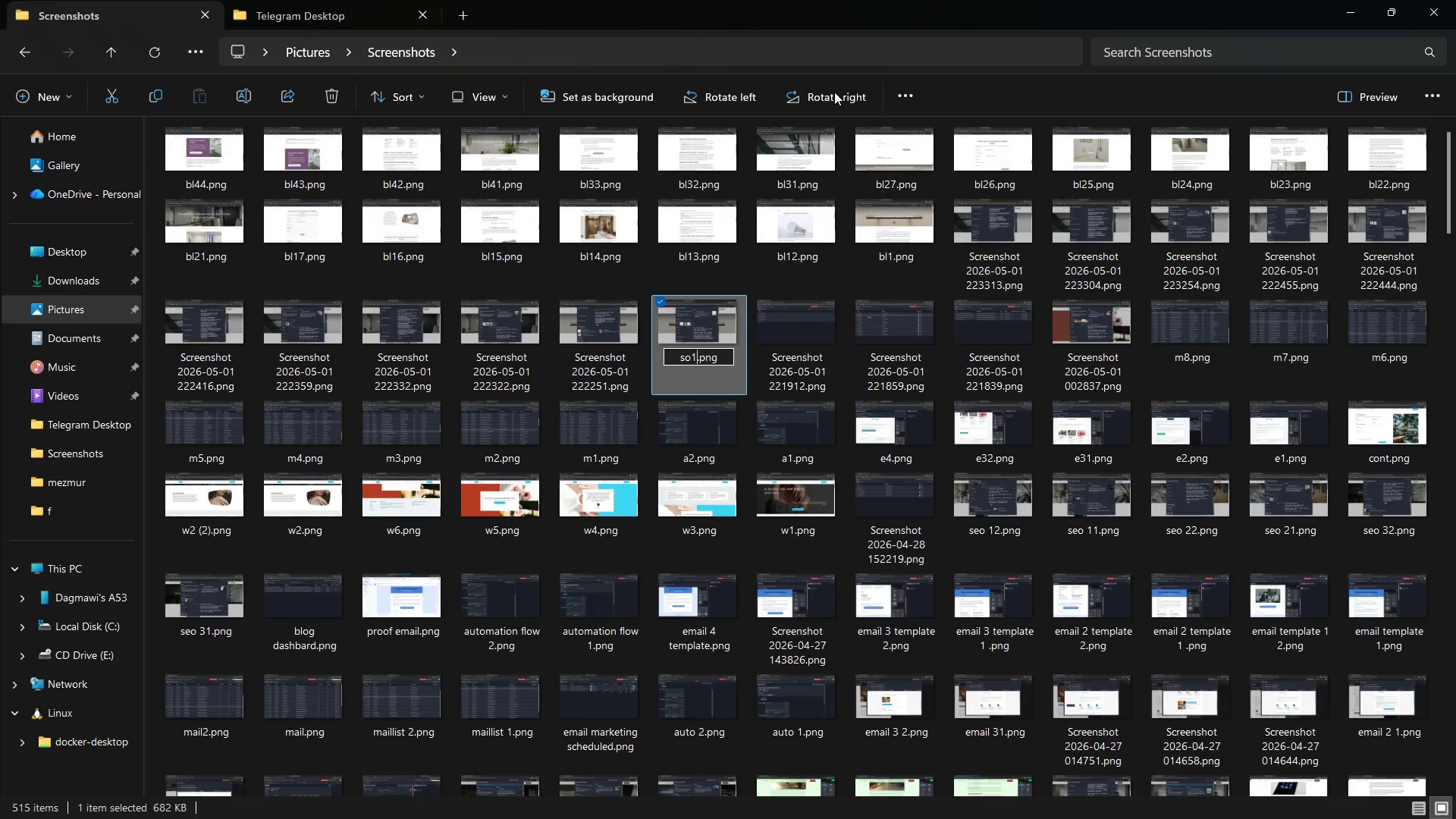 
key(Enter)
 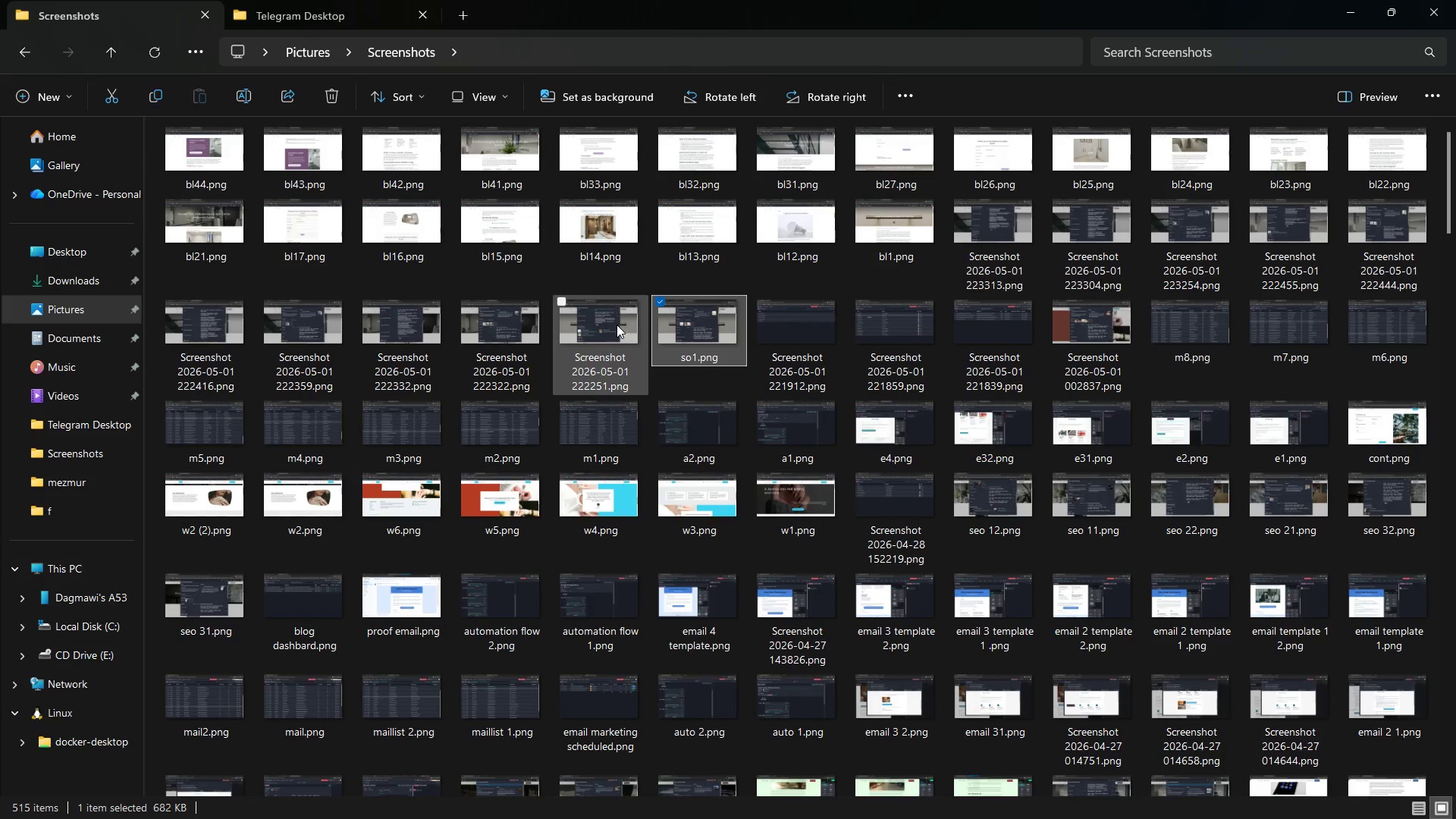 
left_click([614, 325])
 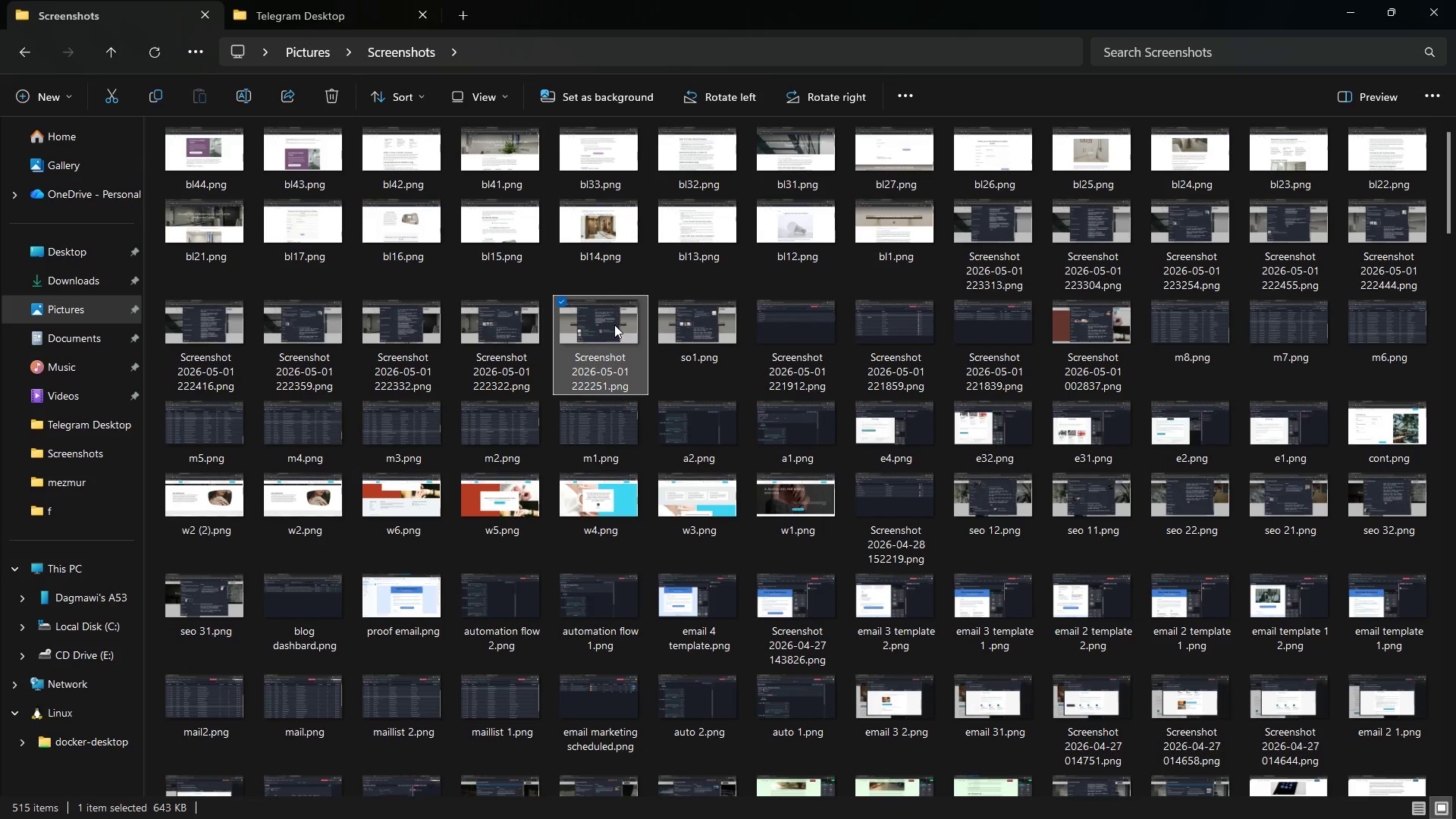 
right_click([614, 325])
 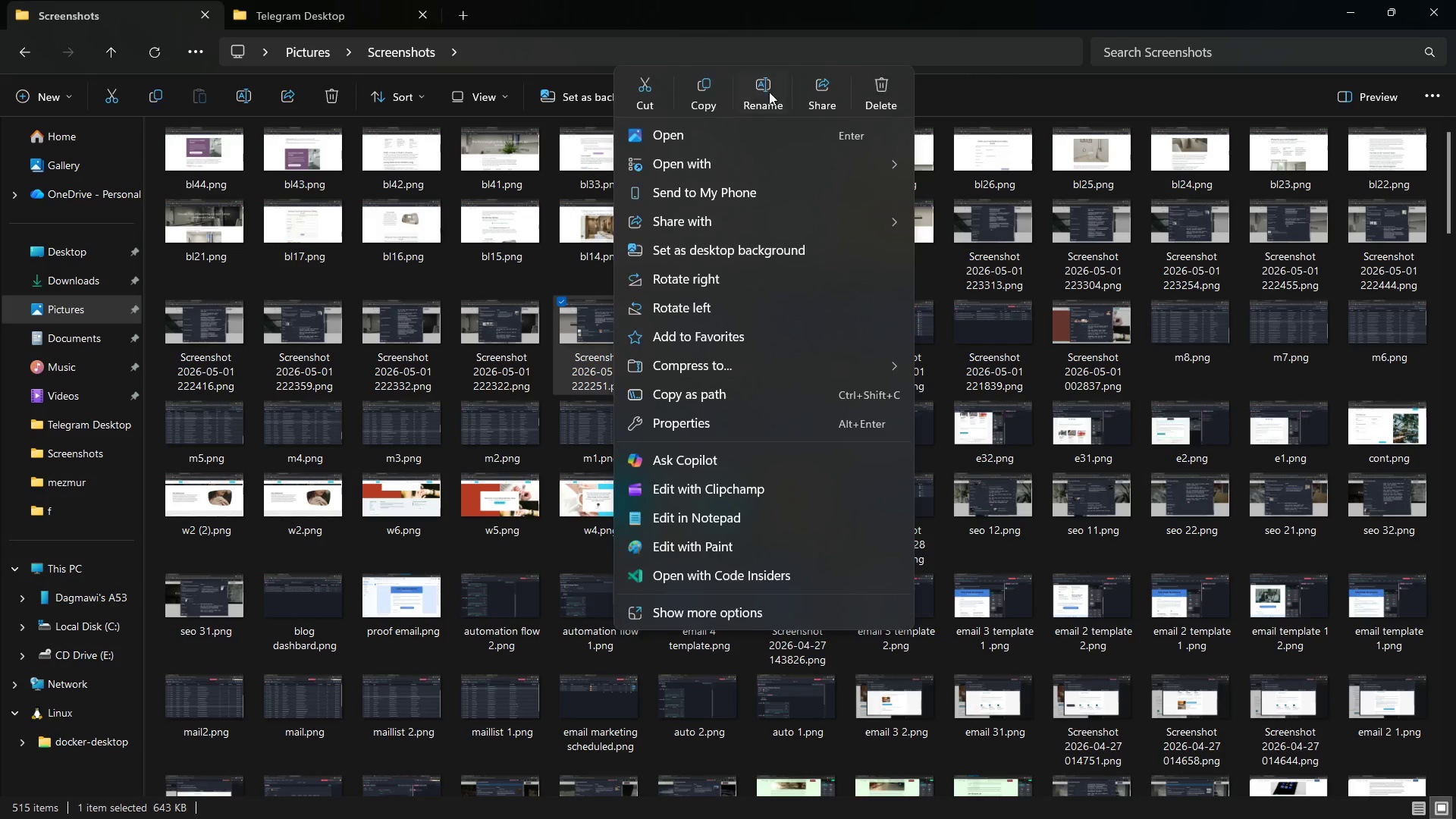 
left_click([769, 96])
 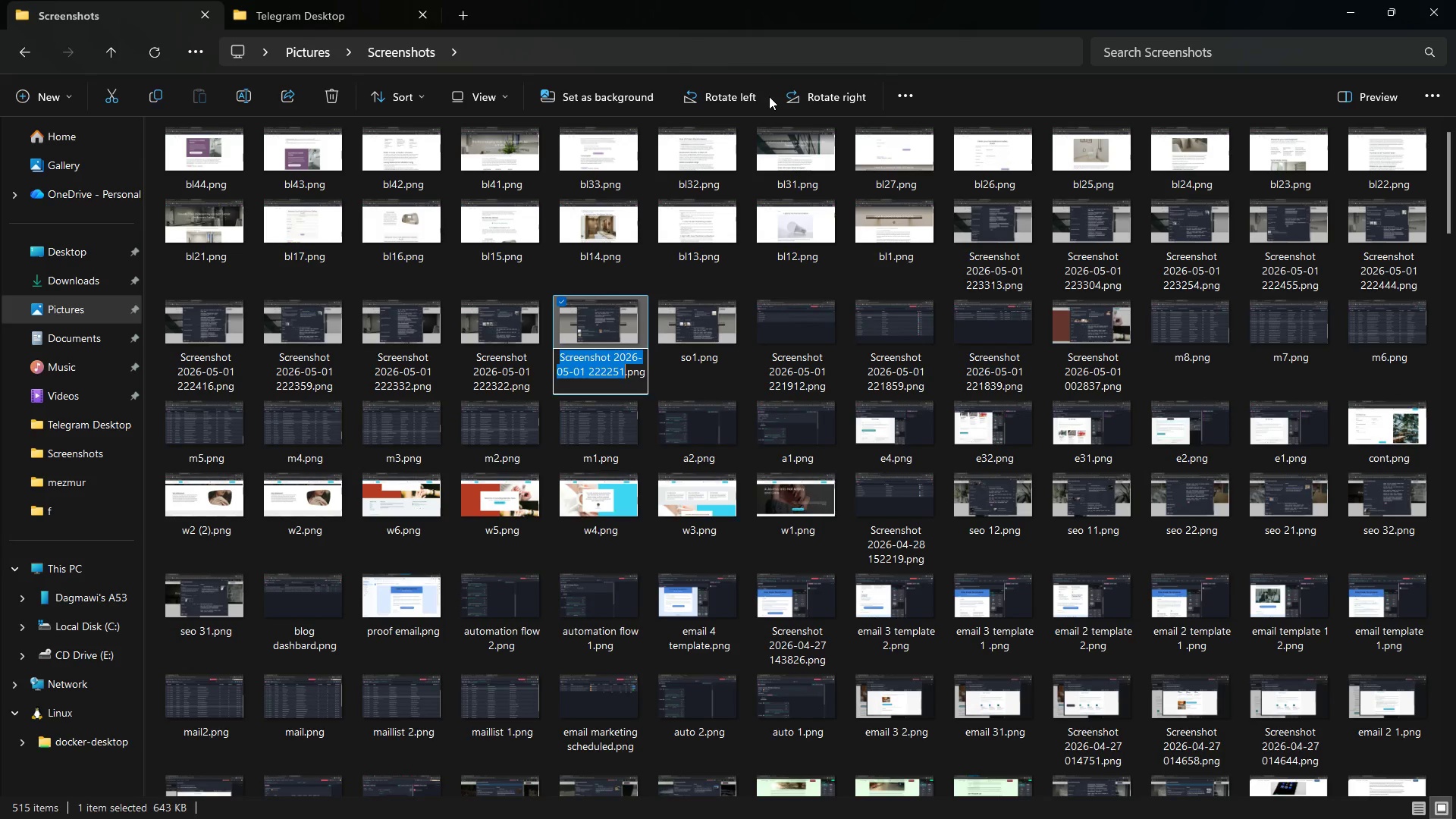 
type(s1)
key(Backspace)
type(12)
 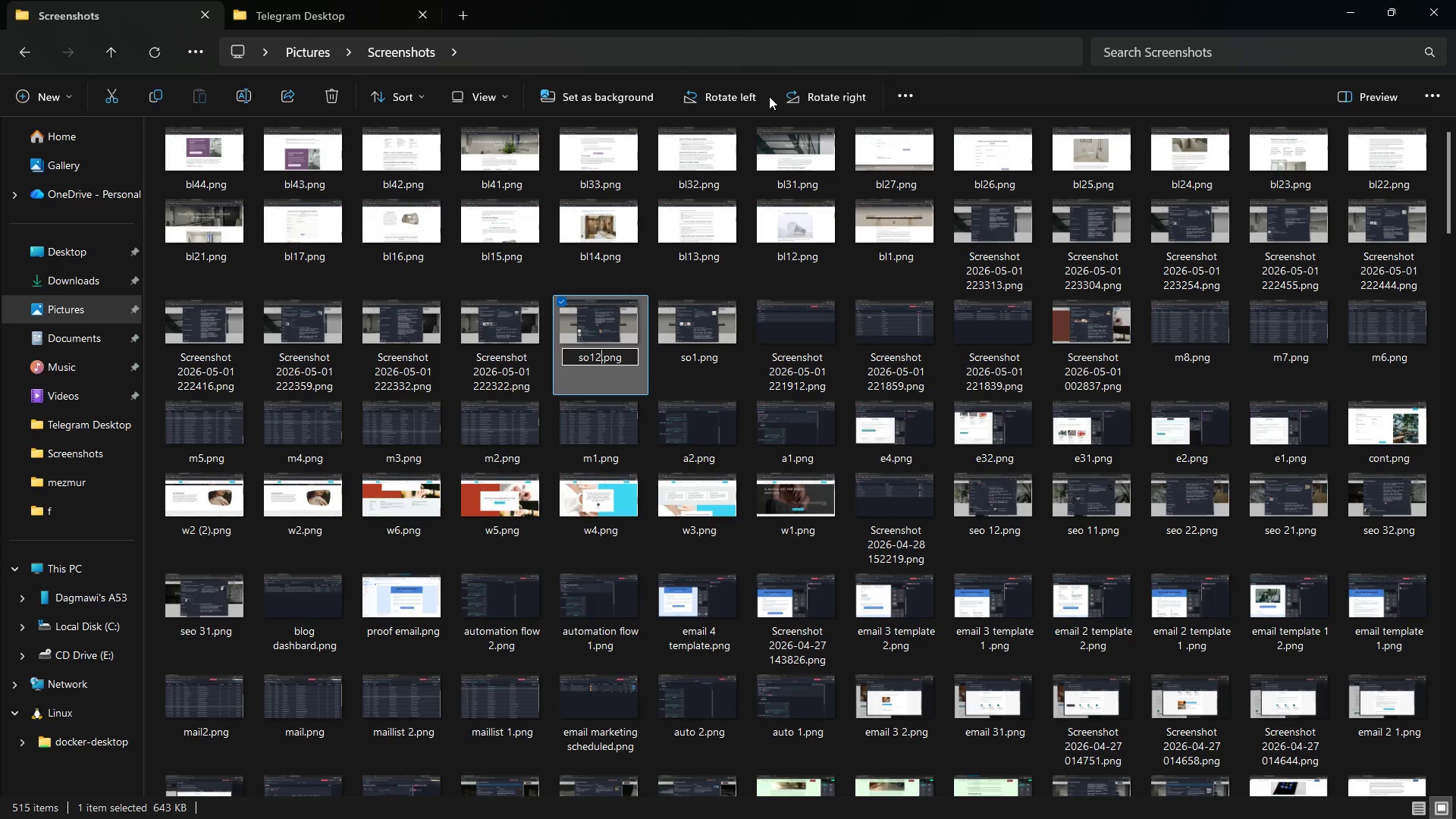 
key(Enter)
 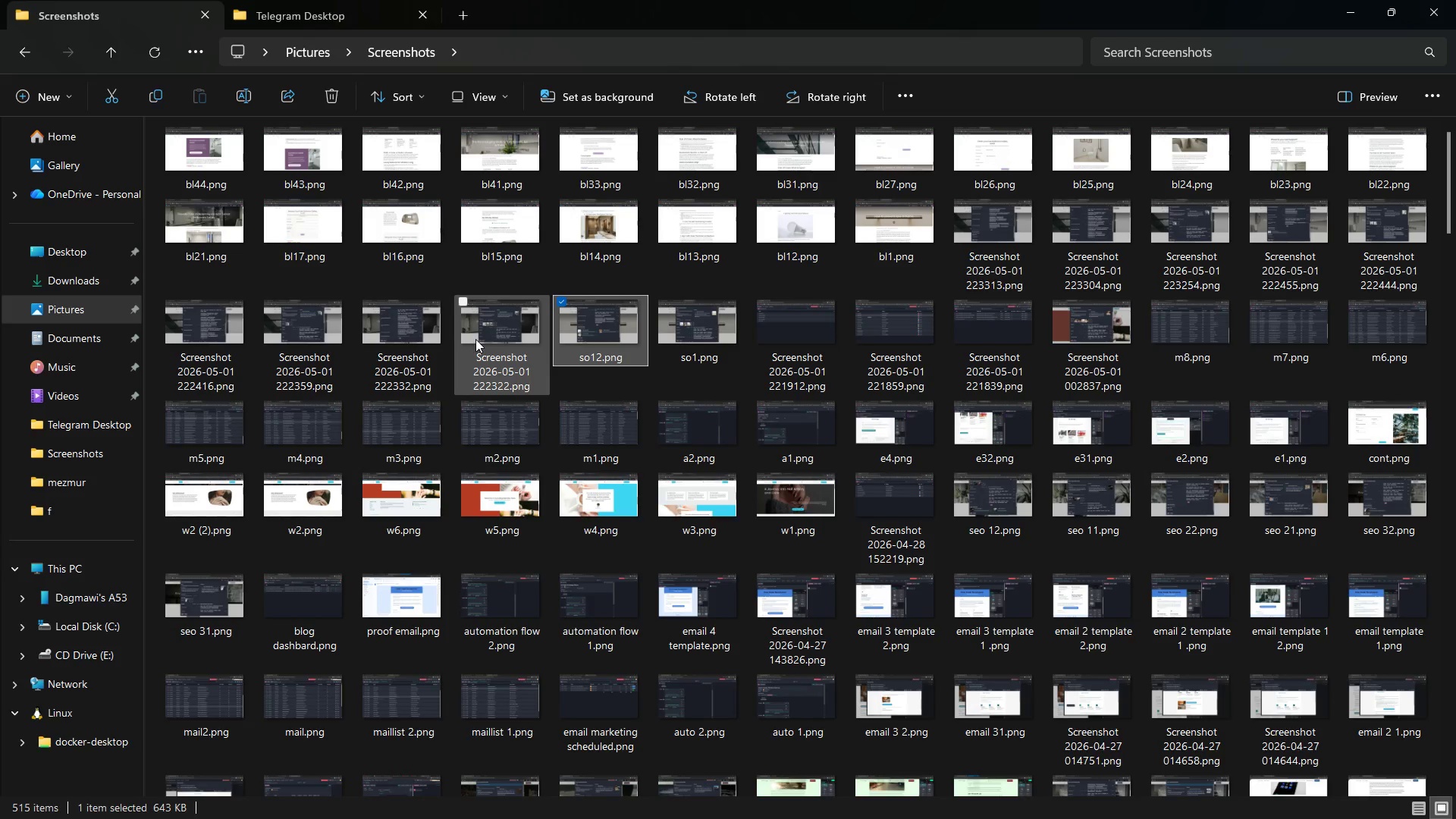 
double_click([475, 339])
 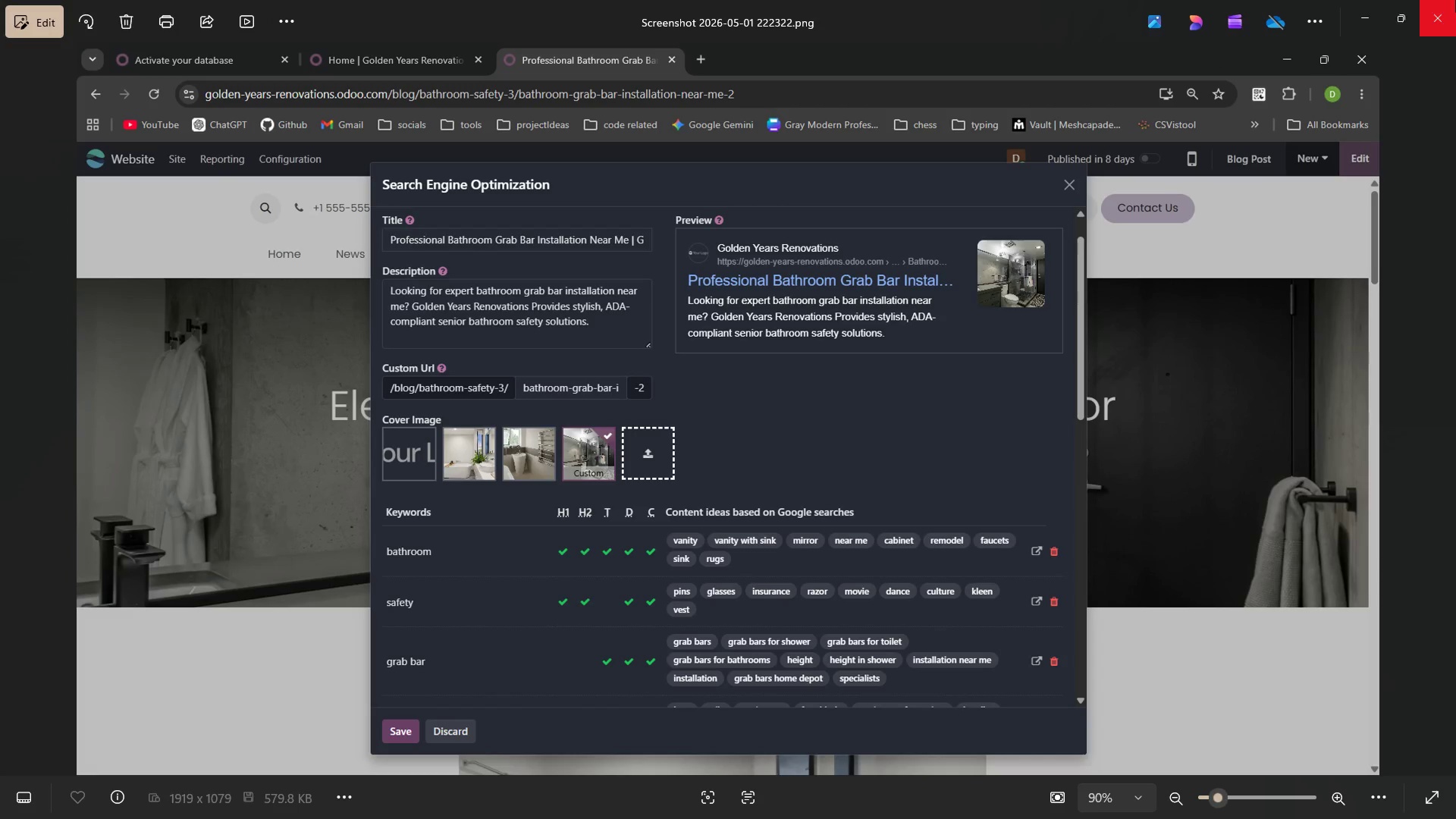 
left_click([1451, 0])
 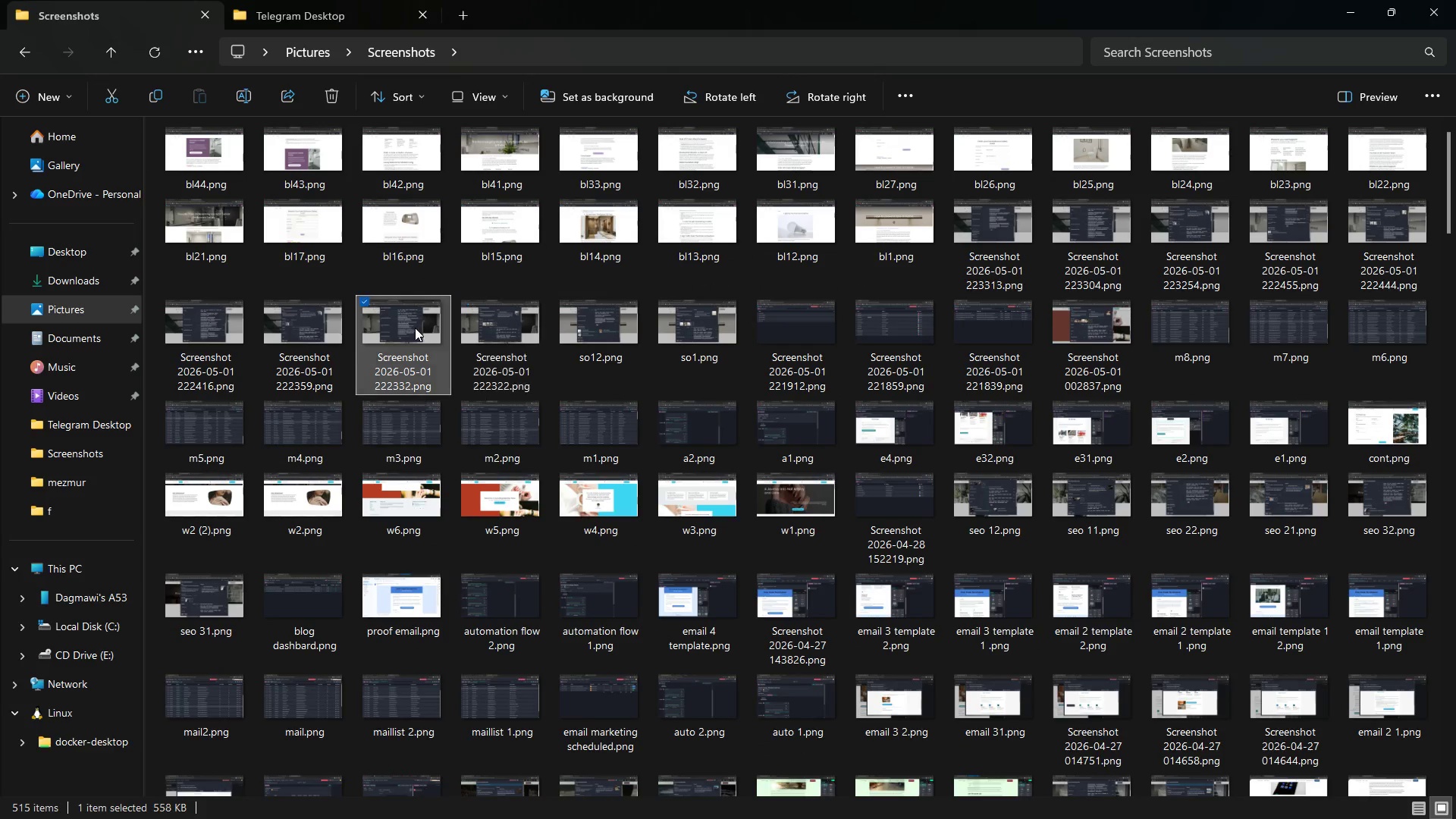 
double_click([415, 328])
 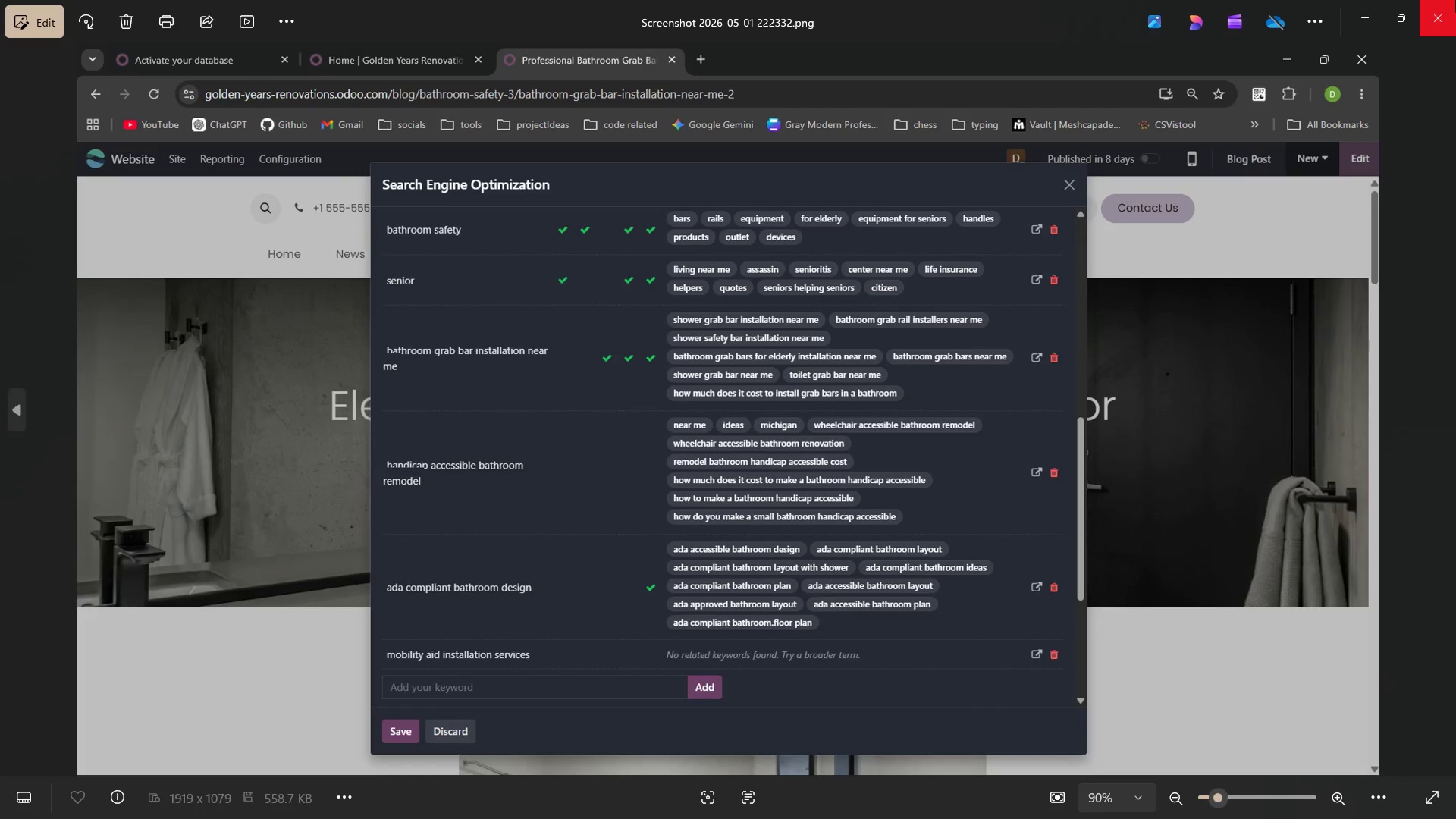 
left_click([1455, 0])
 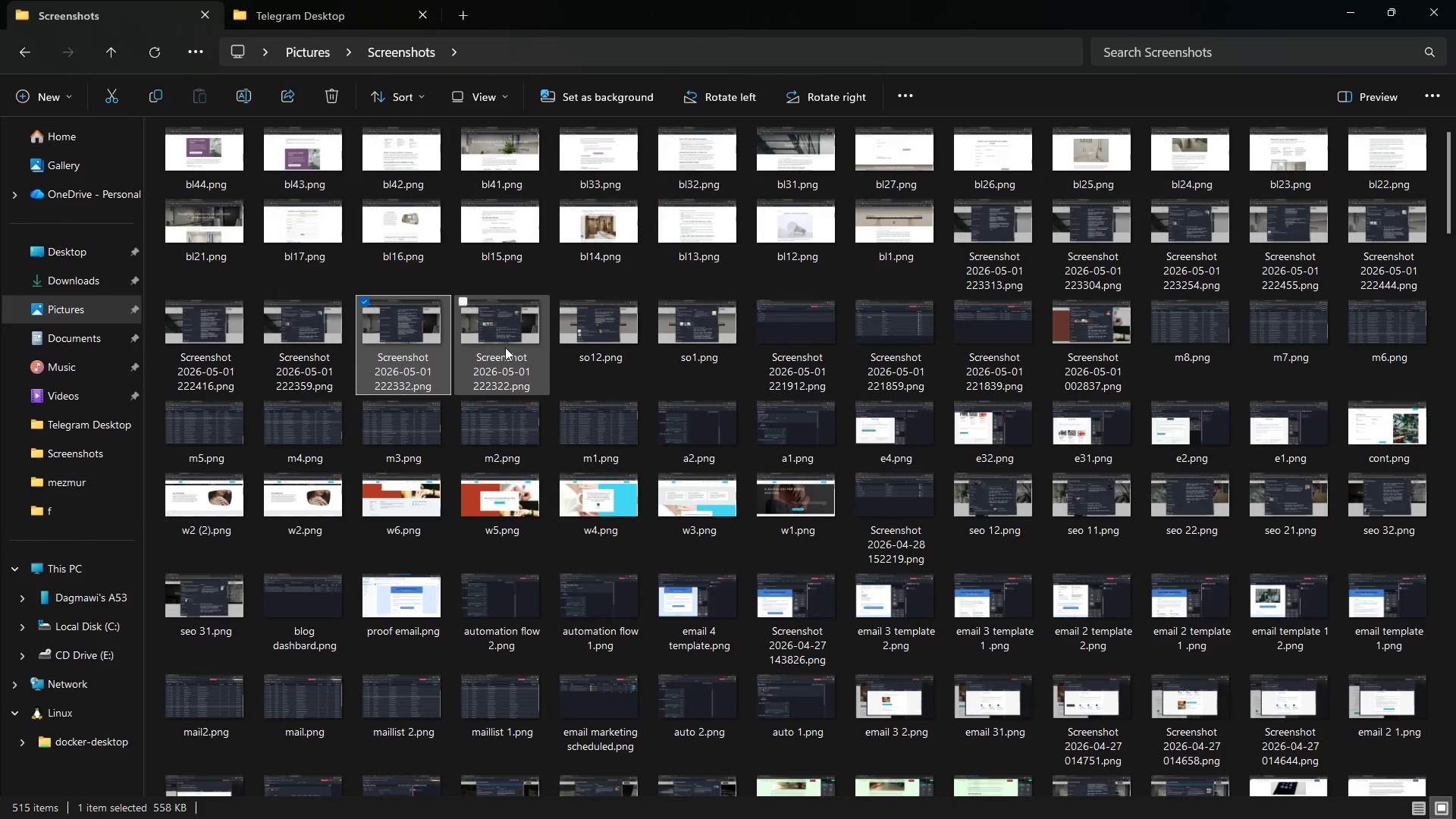 
left_click([505, 347])
 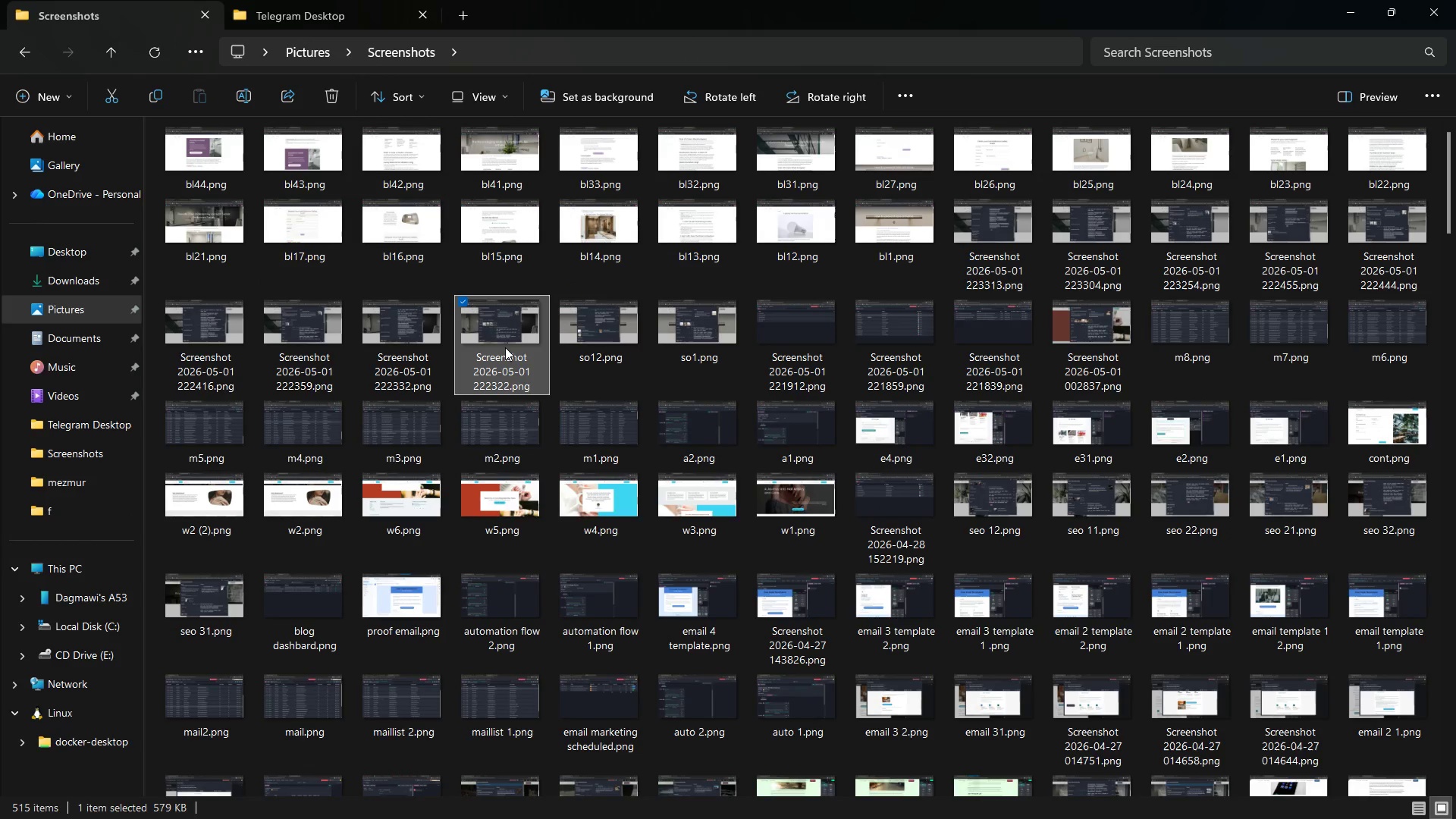 
right_click([505, 347])
 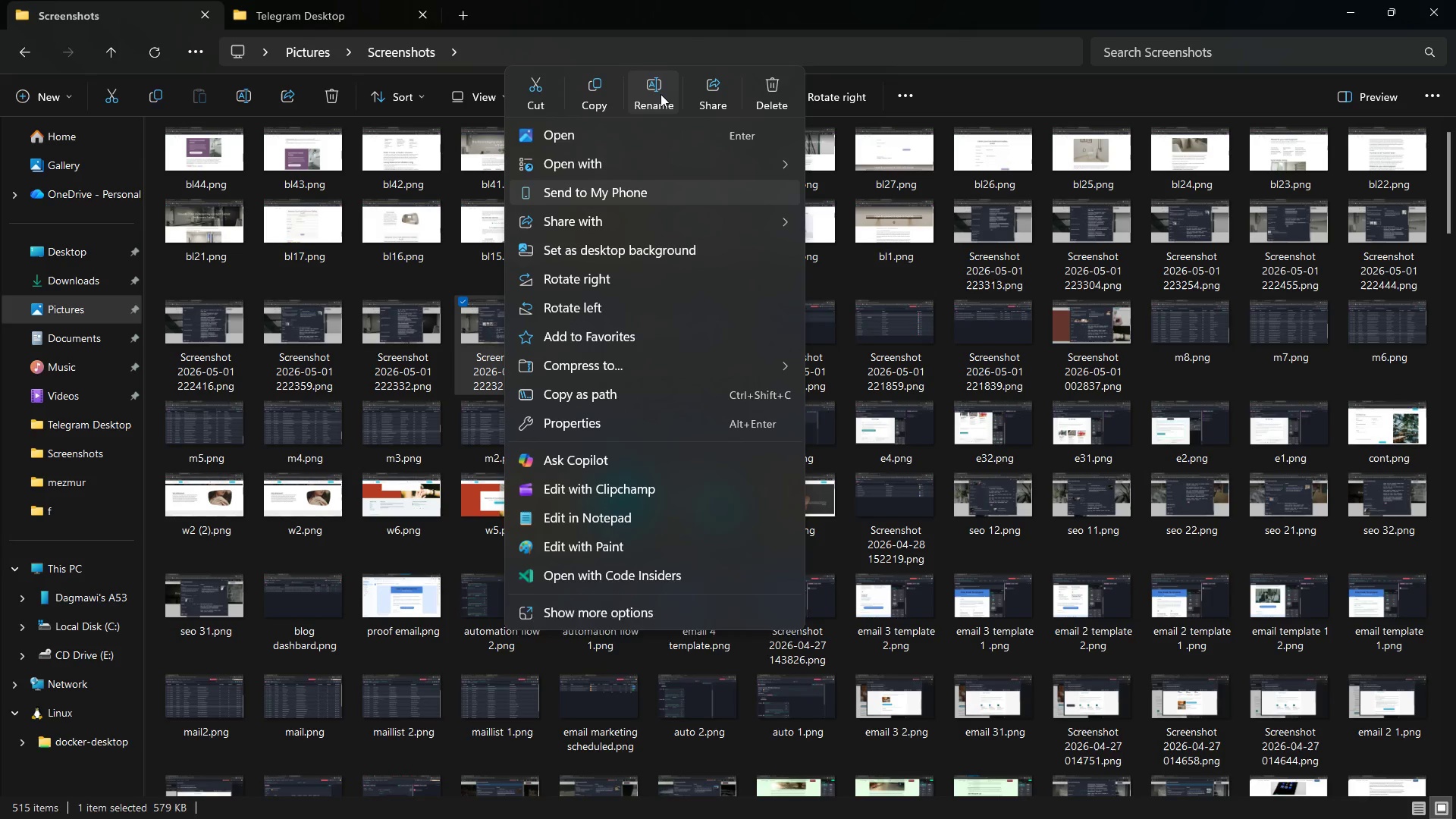 
left_click([661, 94])
 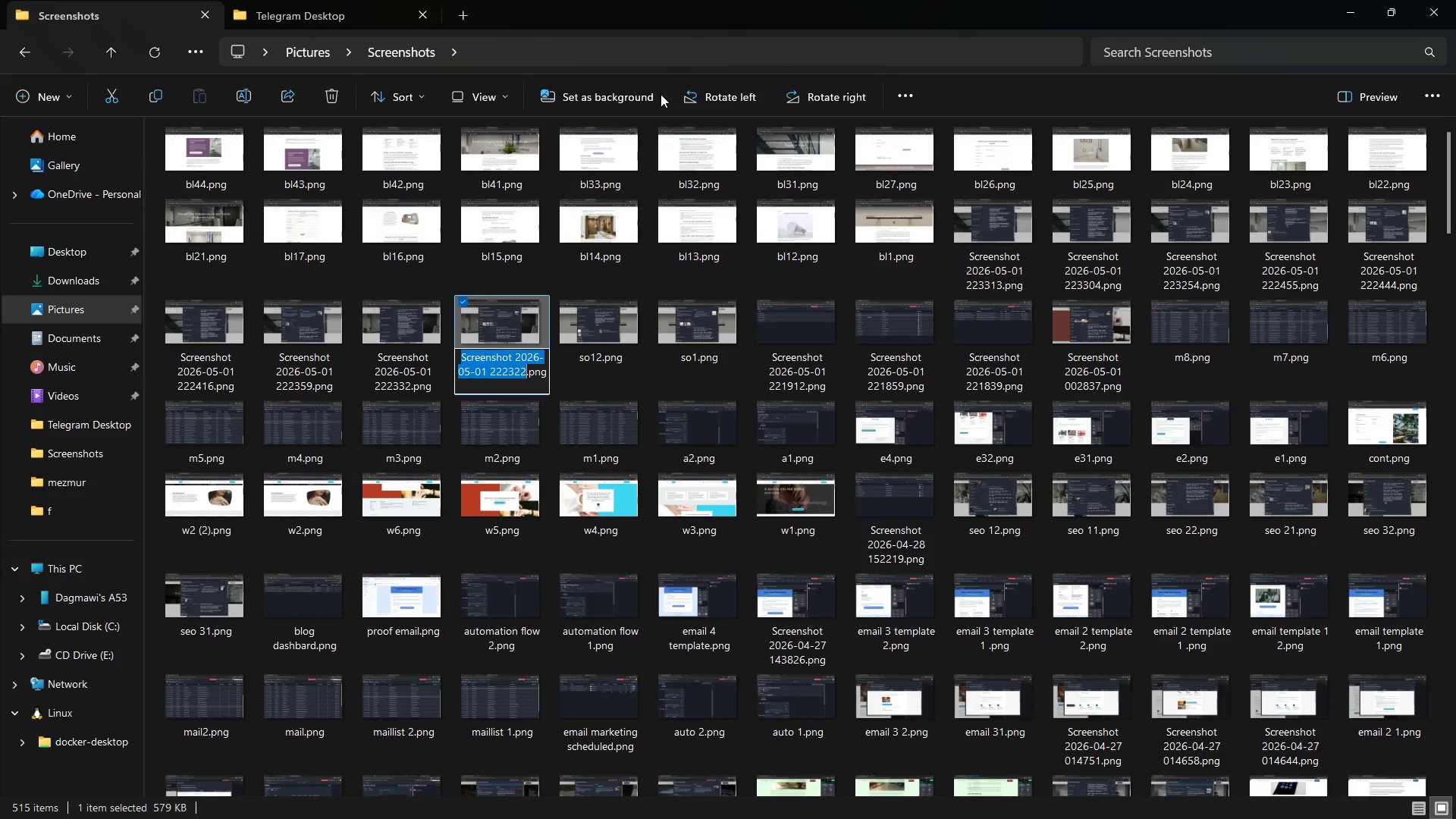 
type(so21)
 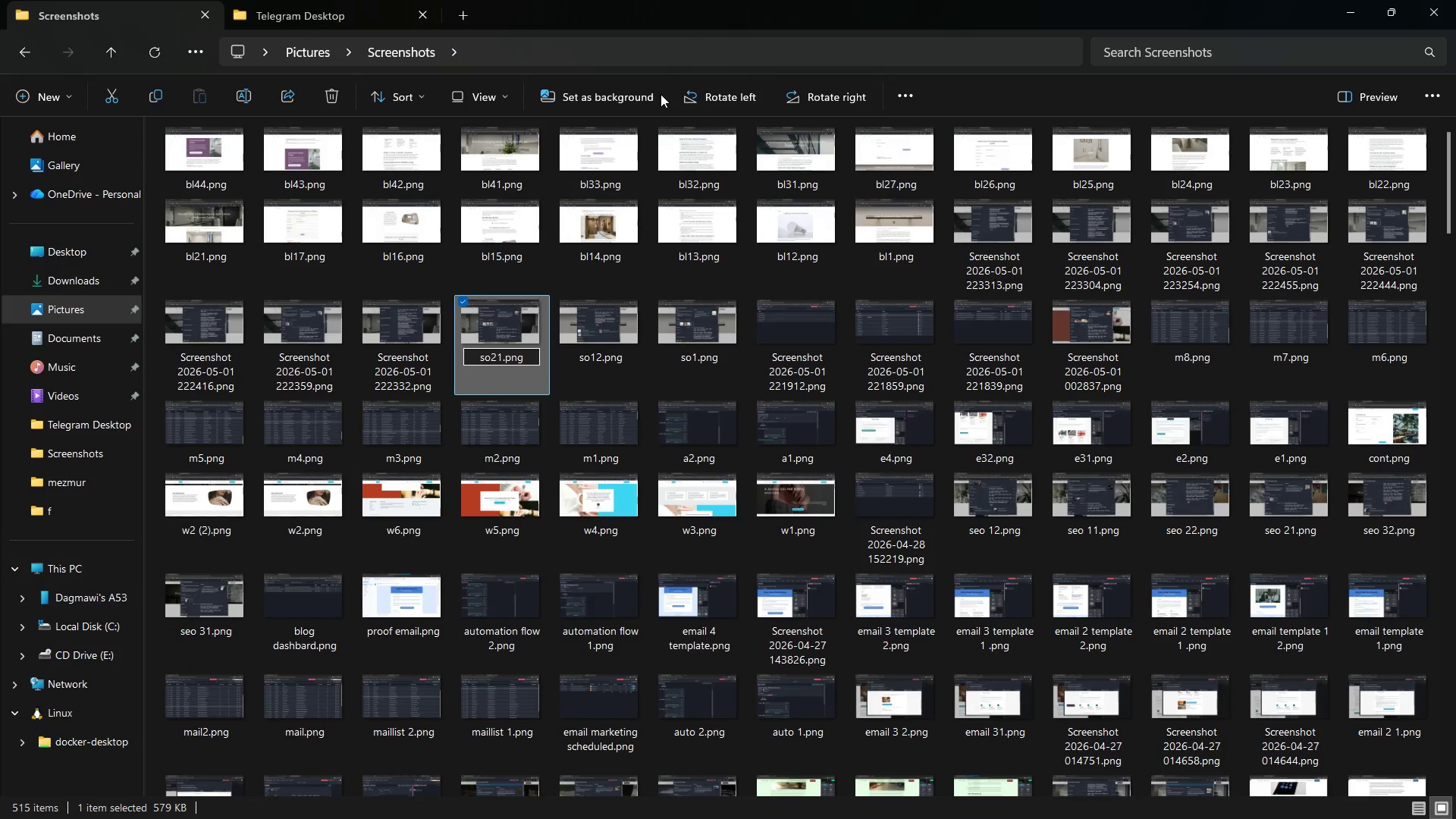 
key(Enter)
 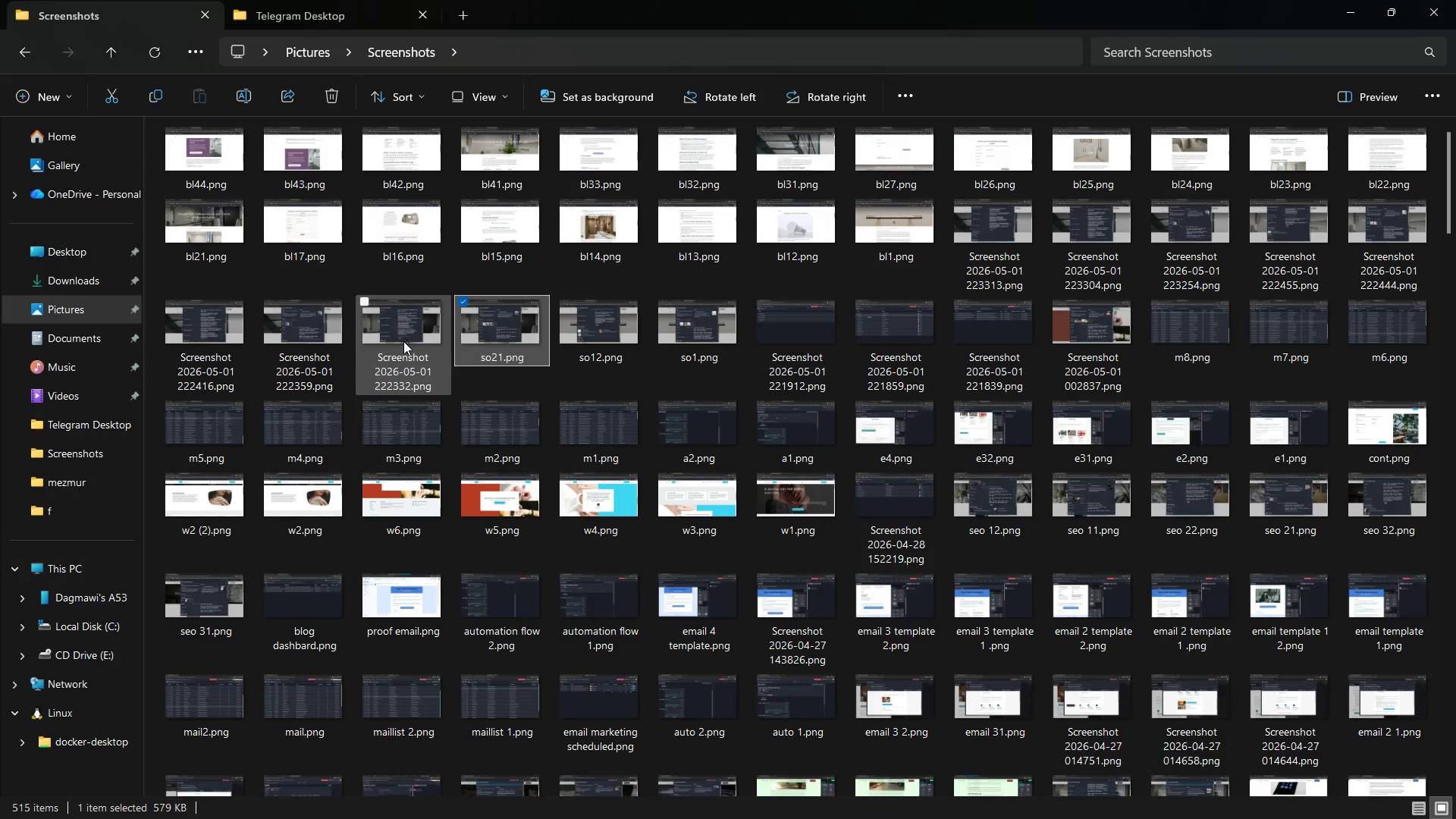 
left_click([403, 341])
 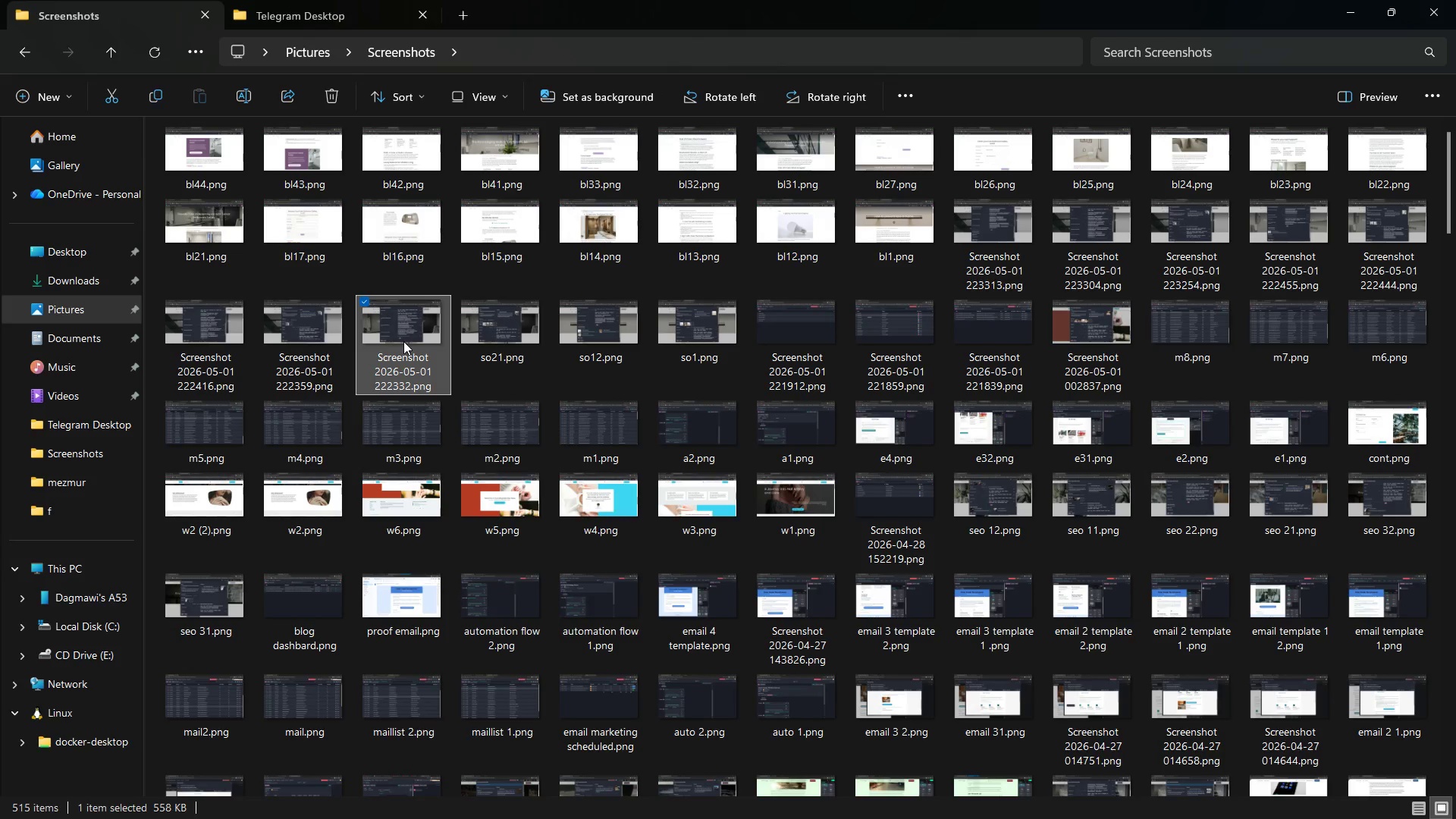 
right_click([403, 341])
 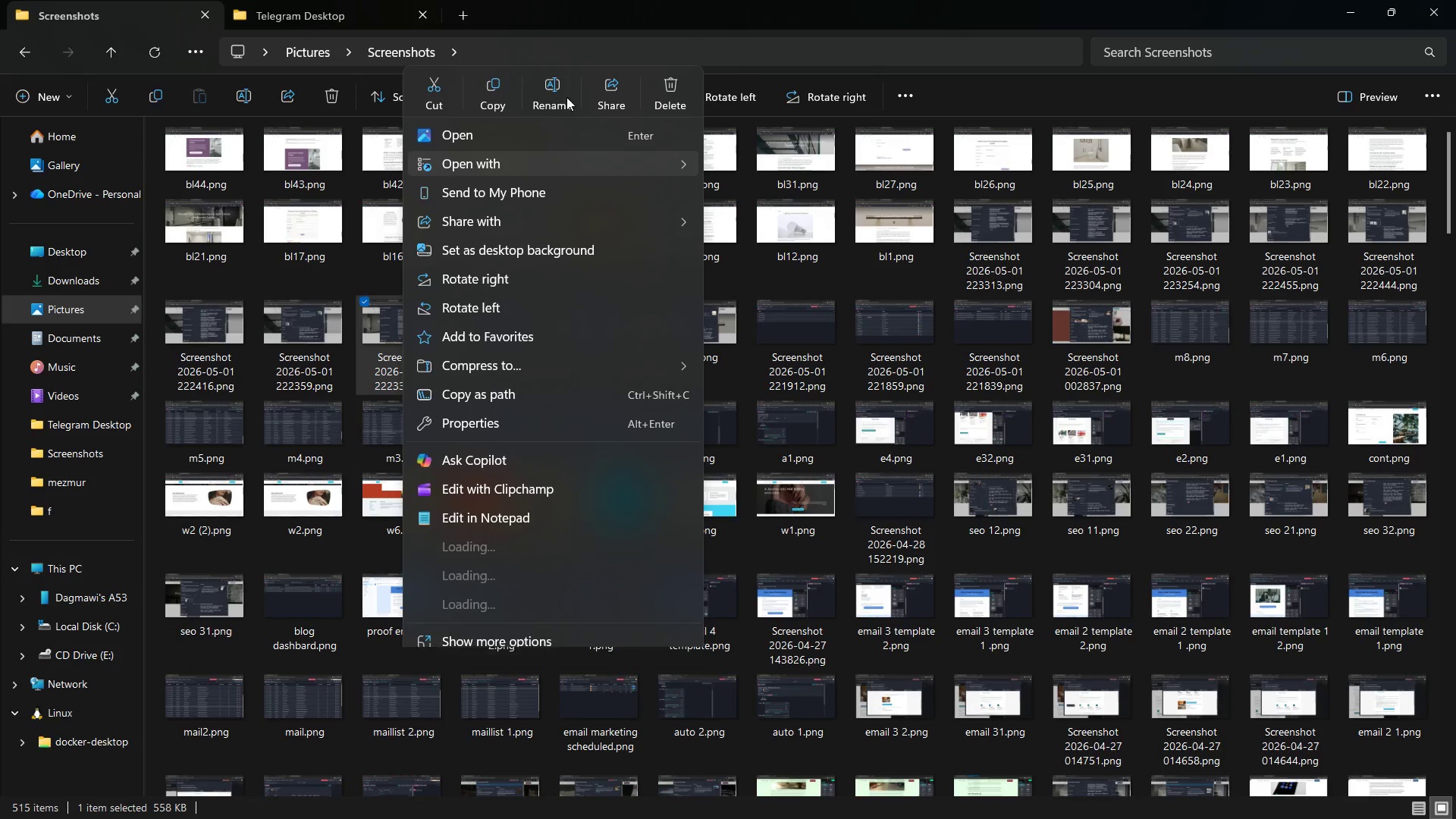 
left_click([565, 97])
 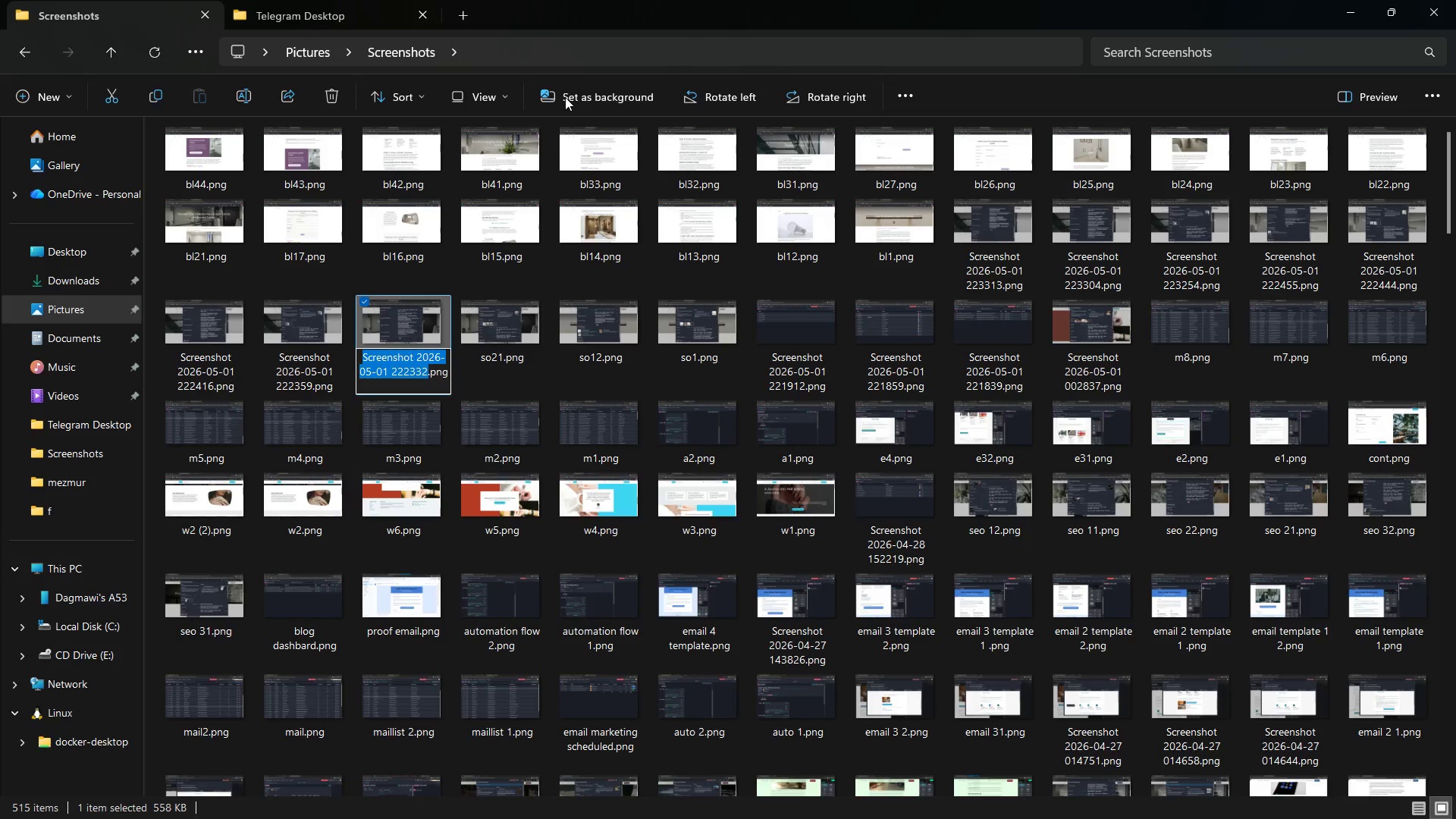 
type(so22)
 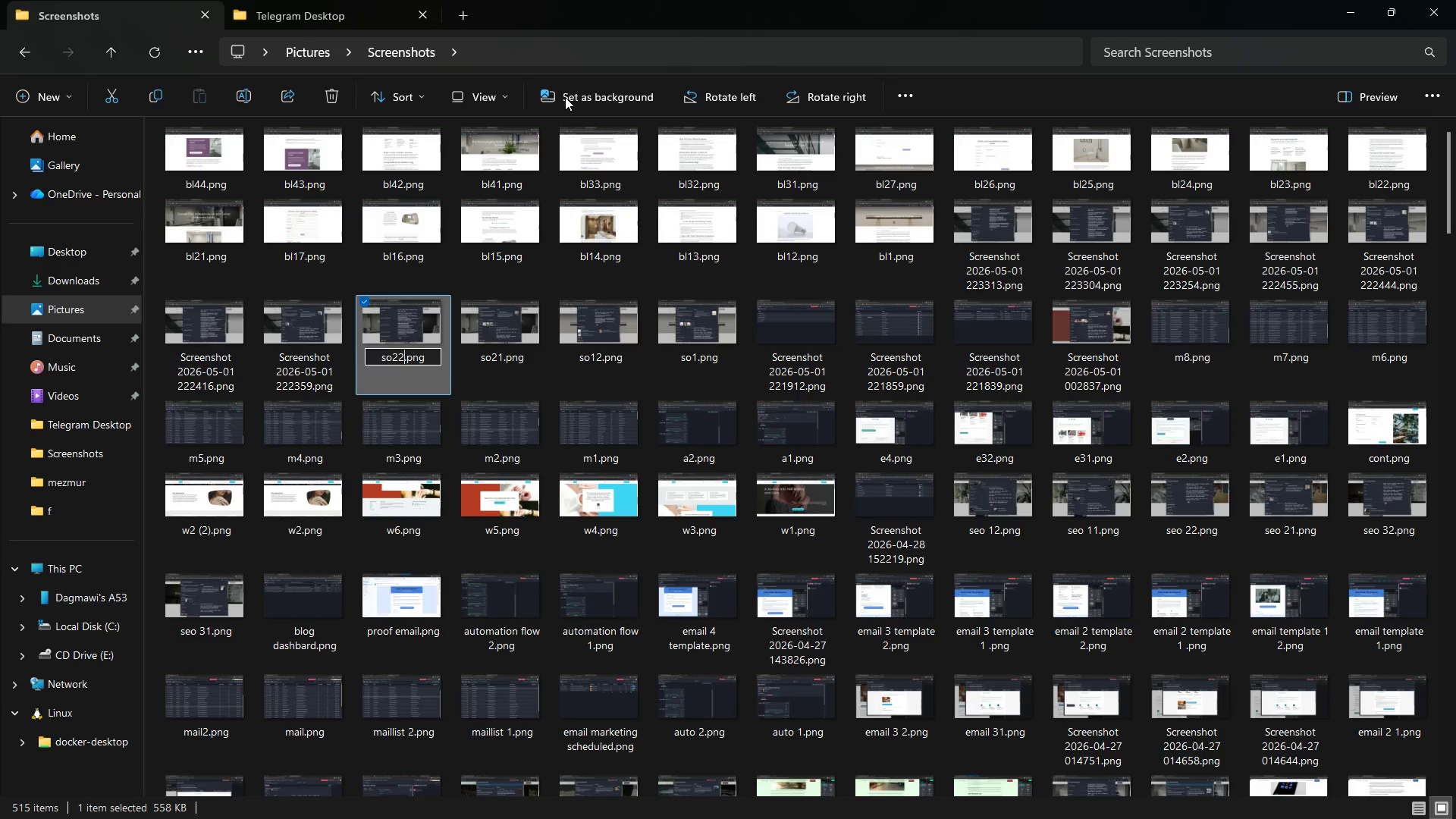 
key(Enter)
 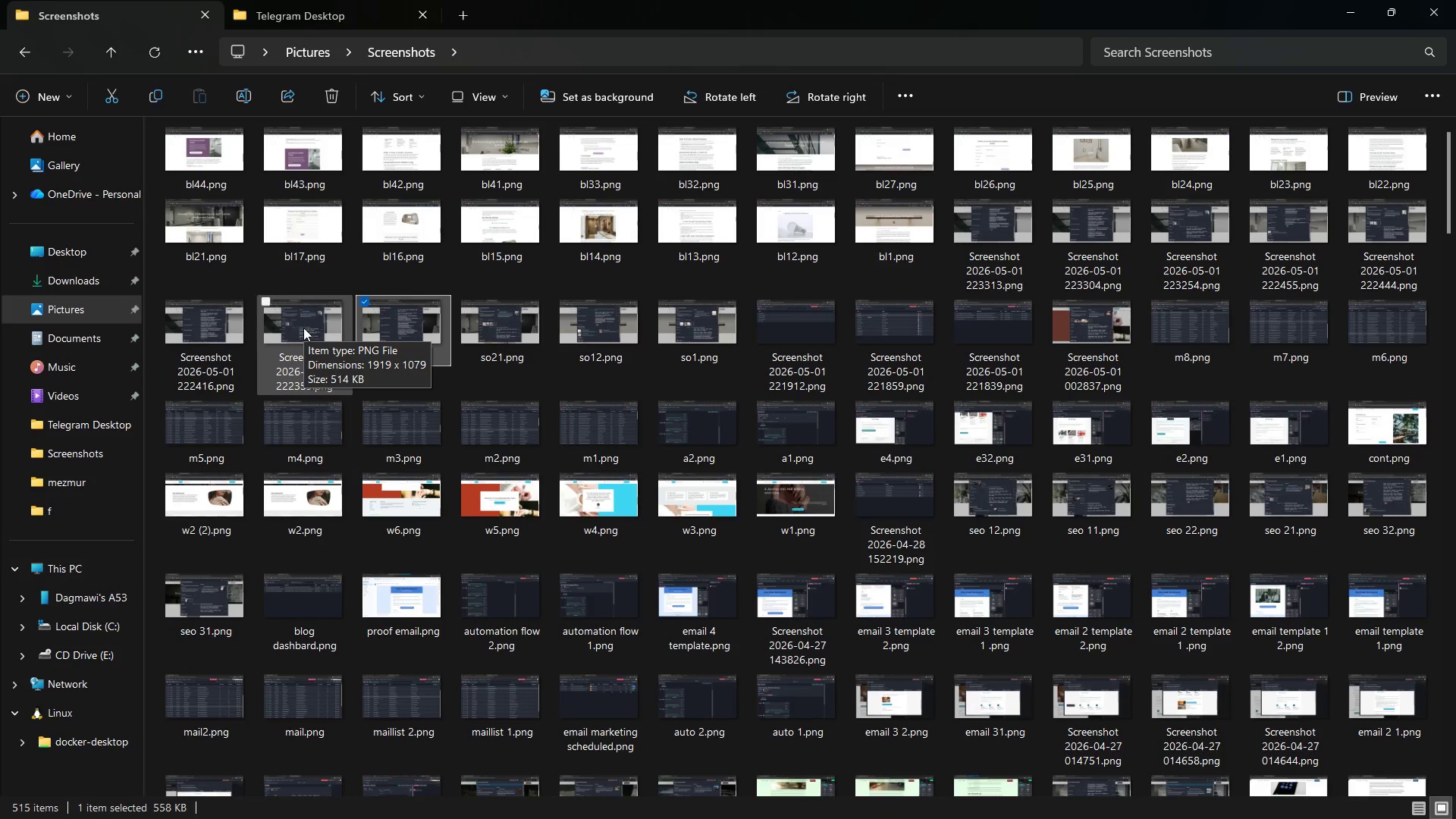 
left_click([303, 328])
 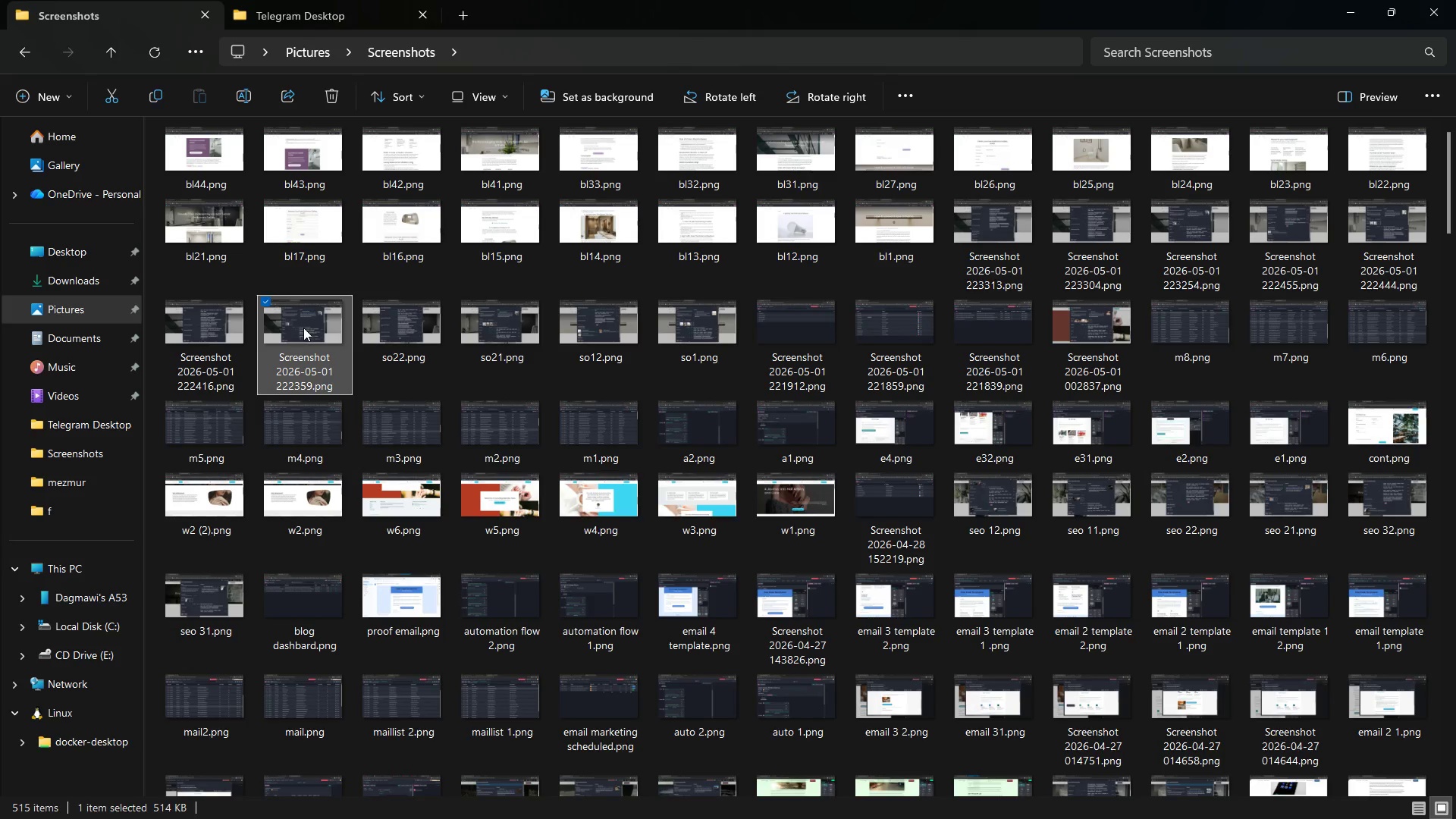 
double_click([303, 328])
 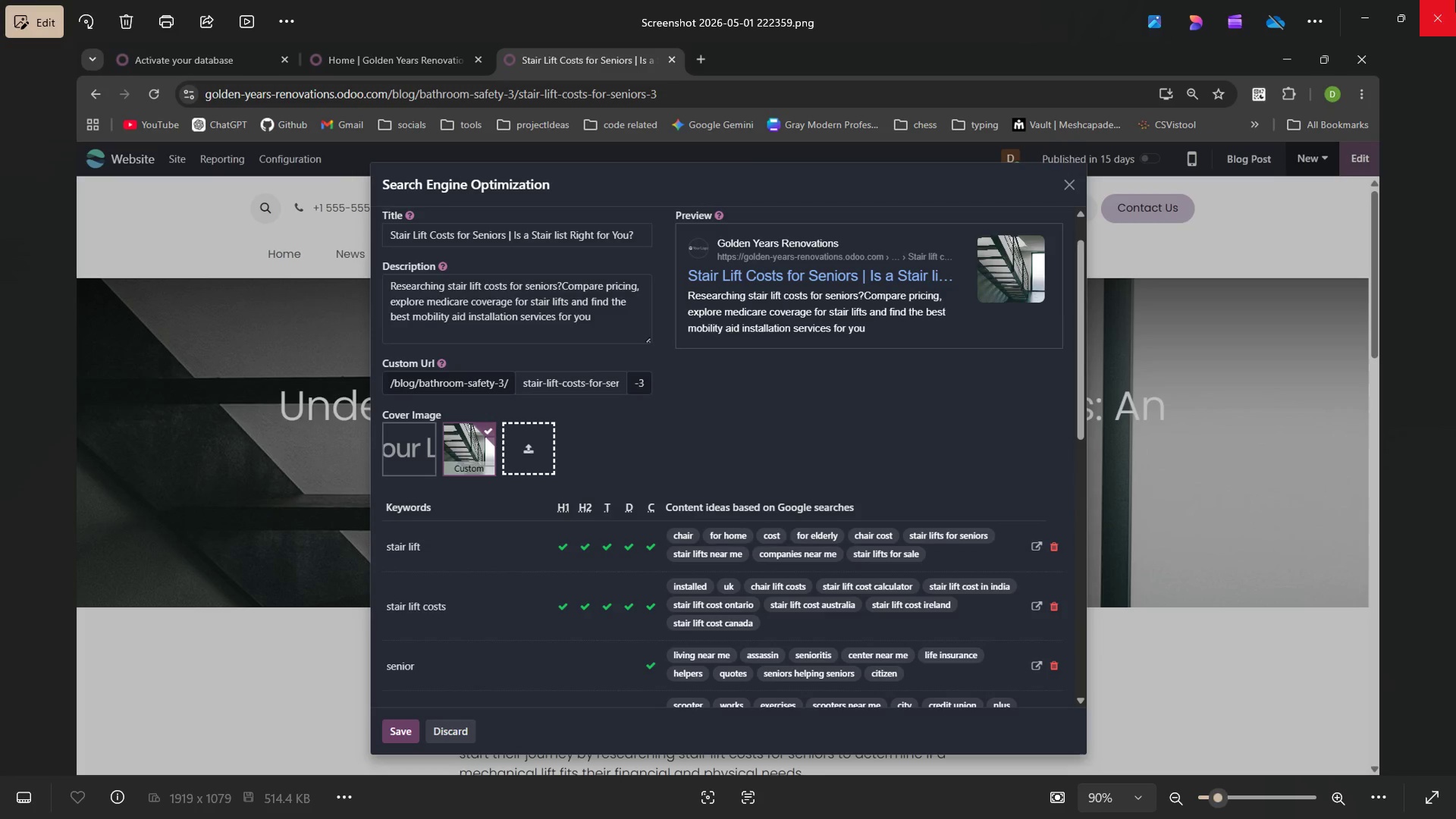 
left_click([1455, 0])
 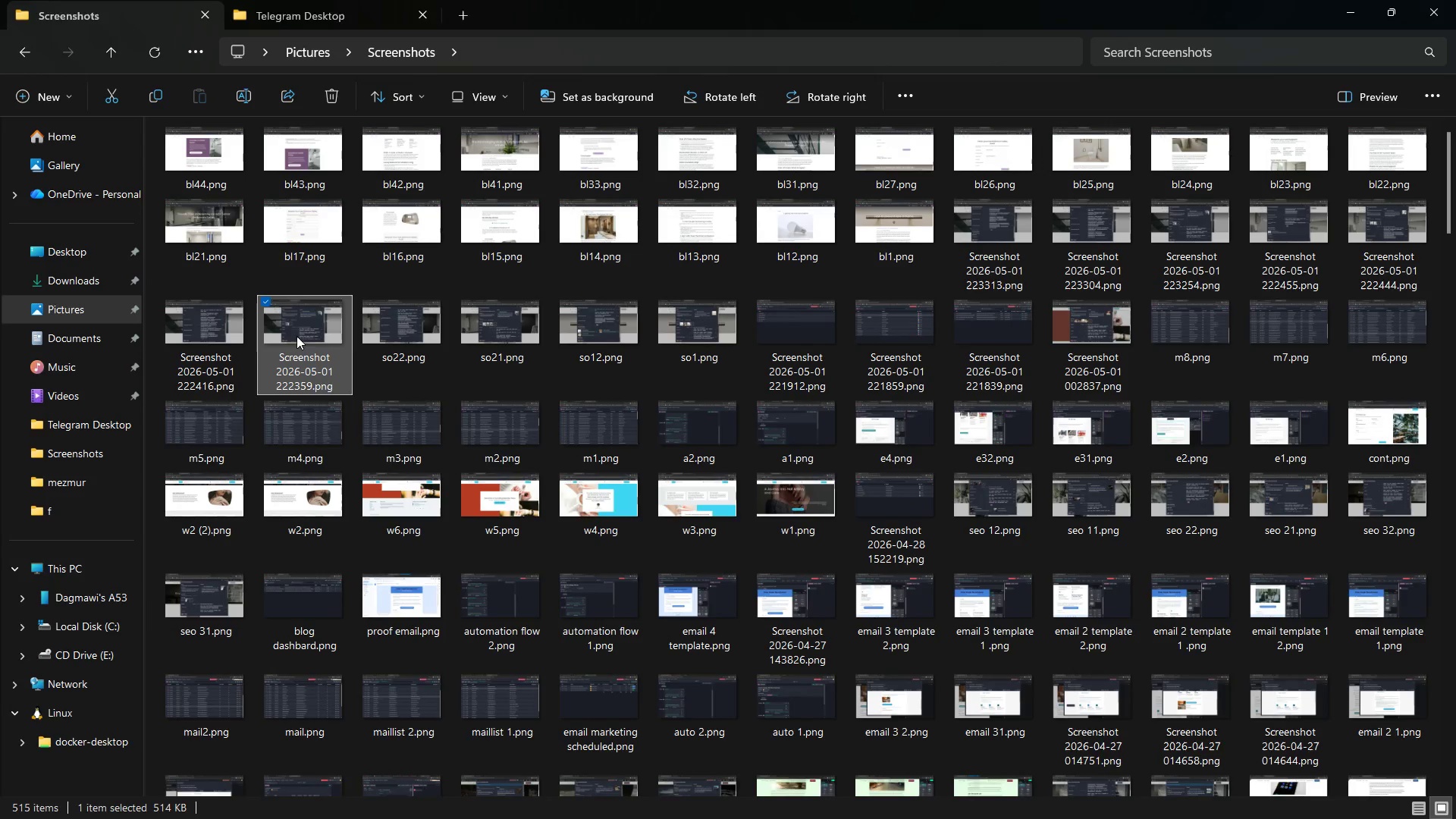 
right_click([297, 335])
 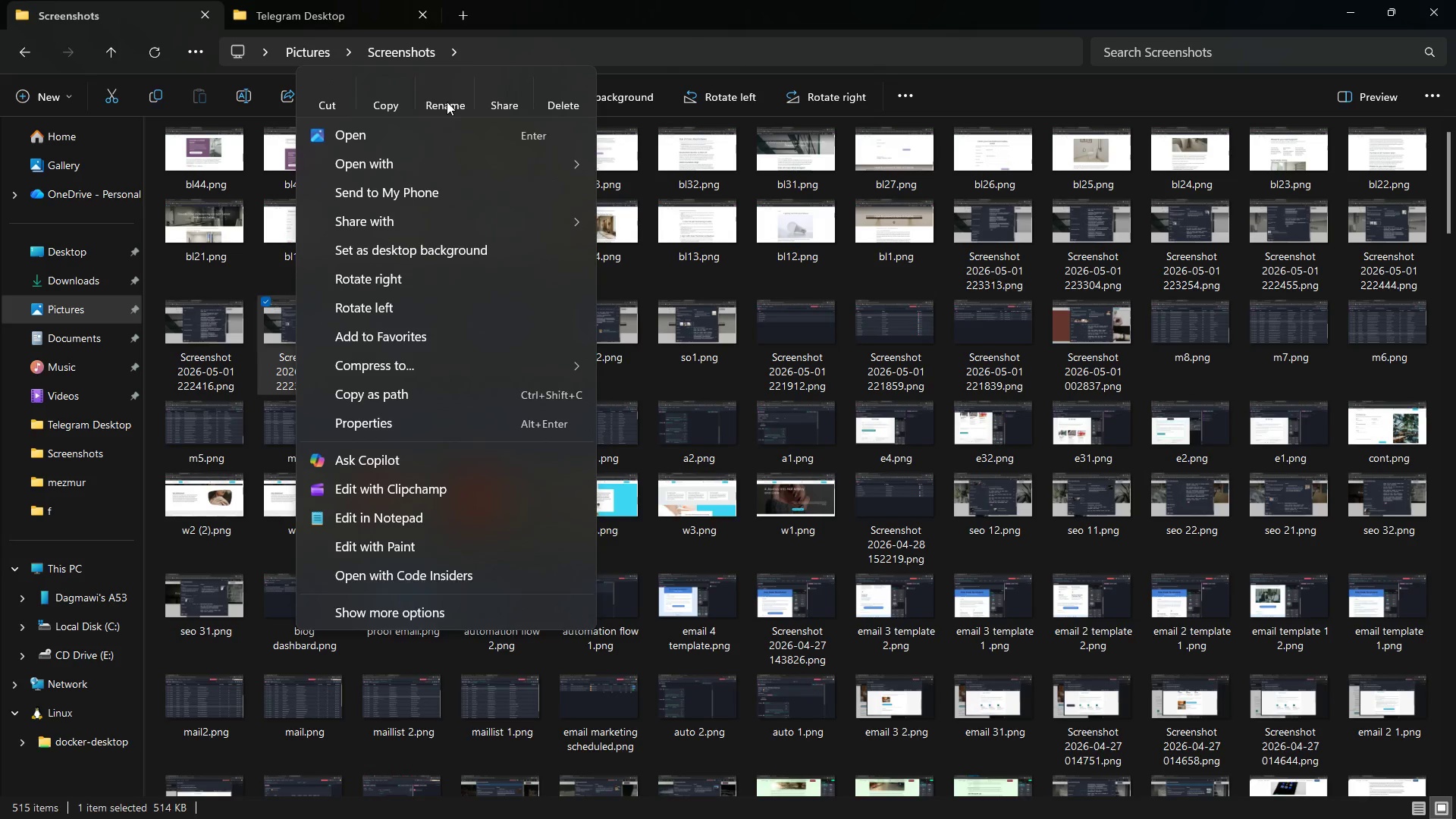 
left_click([445, 102])
 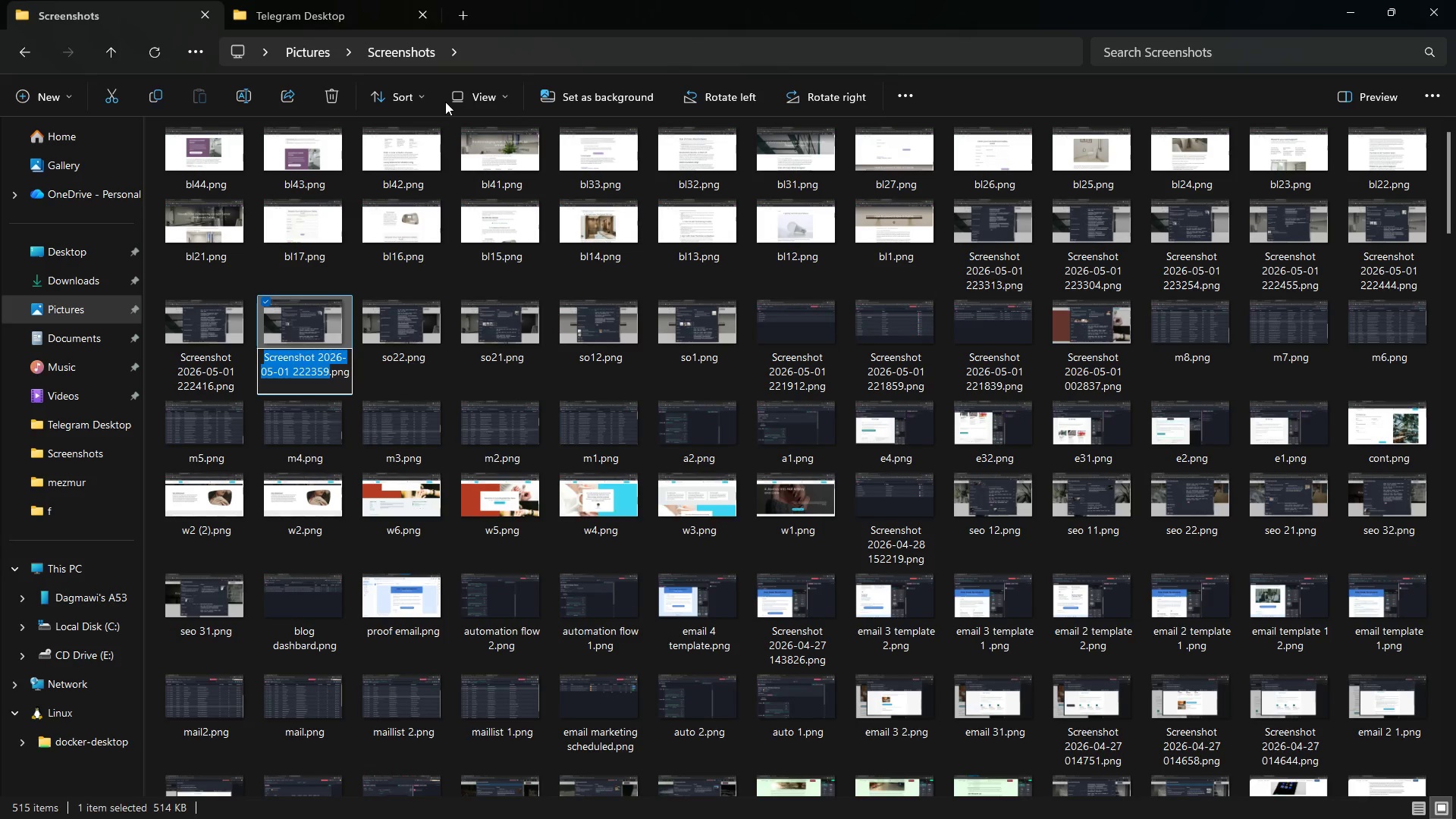 
type(so2)
key(Backspace)
type(31)
 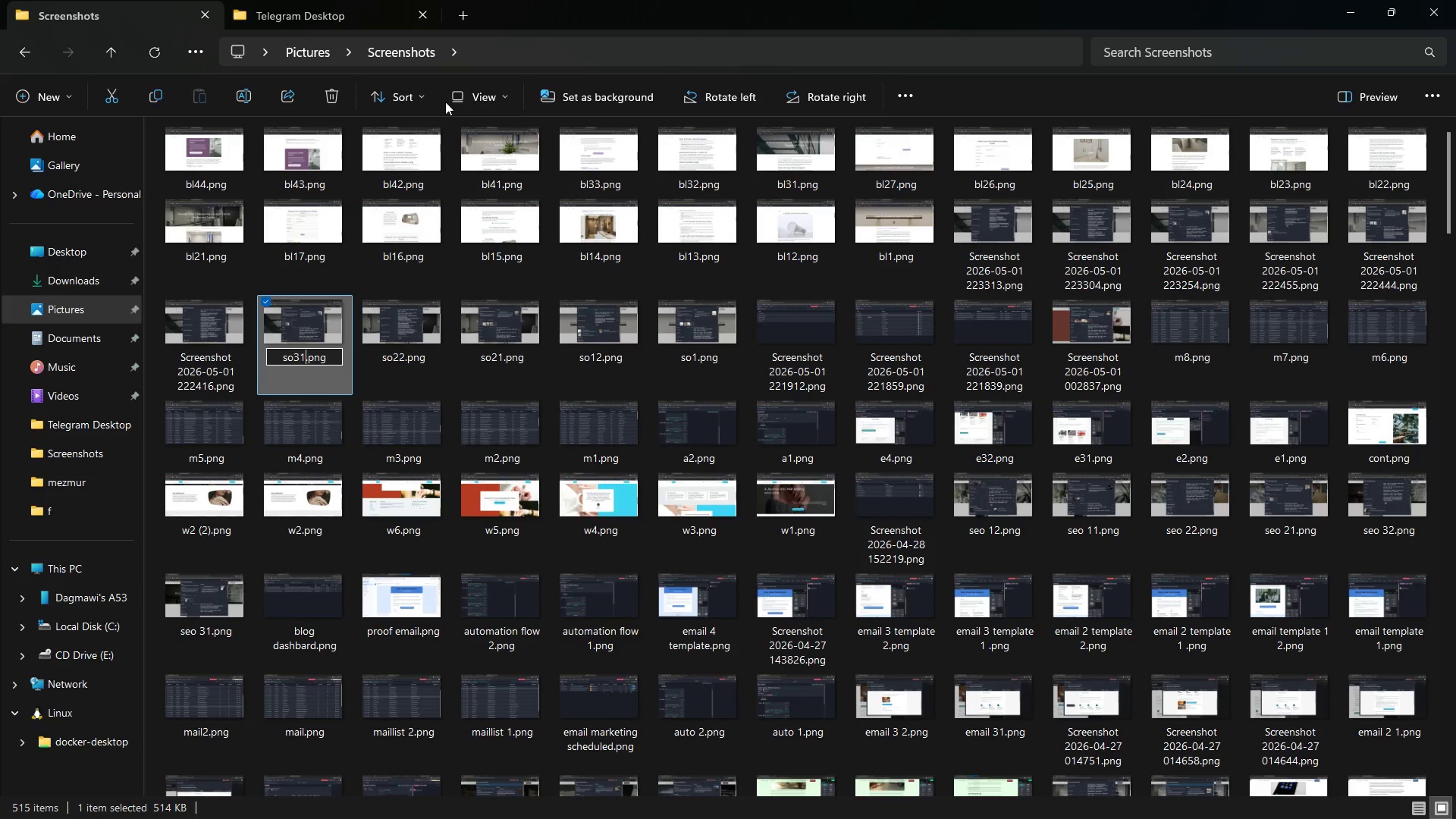 
key(Enter)
 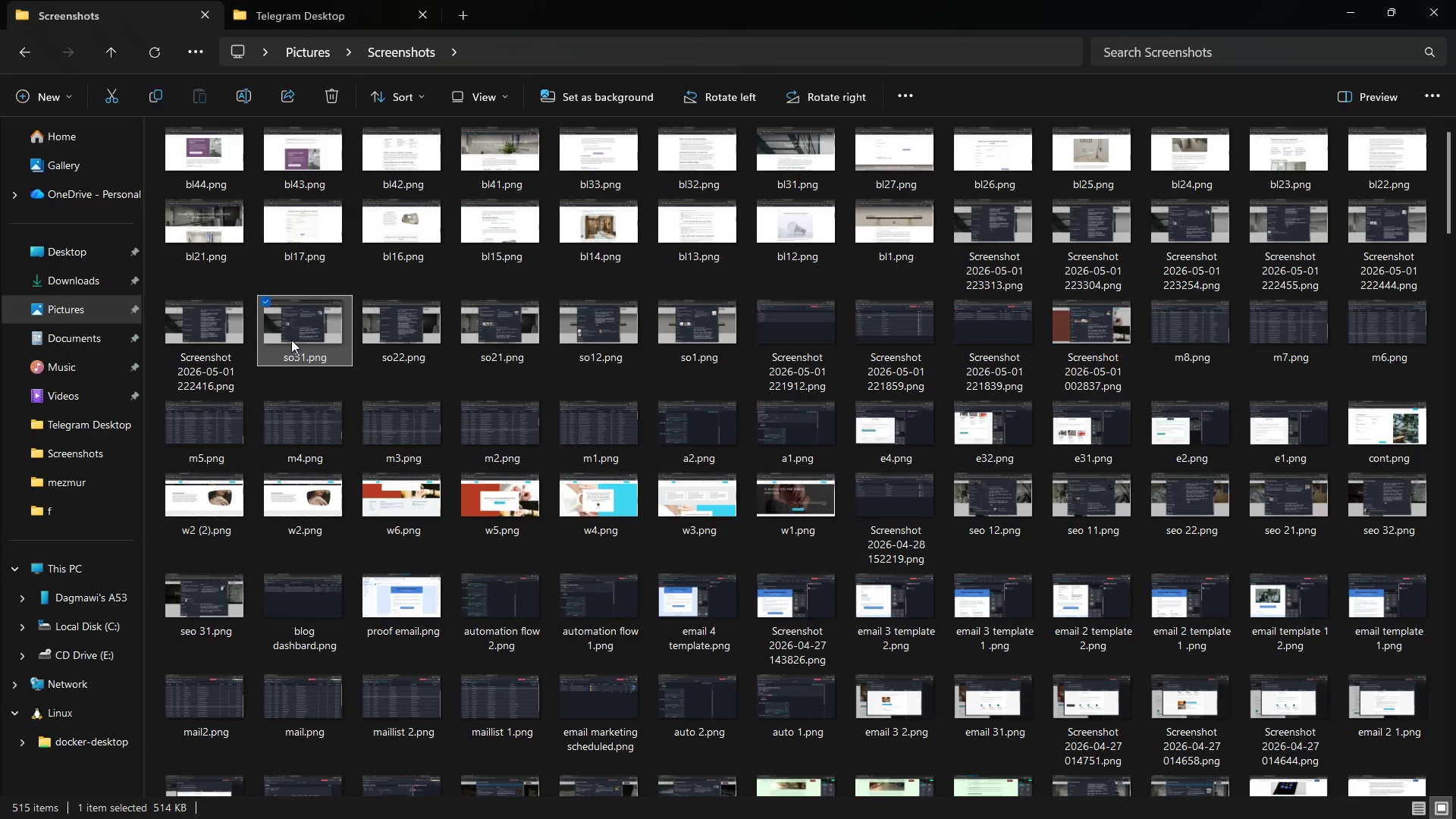 
double_click([291, 340])
 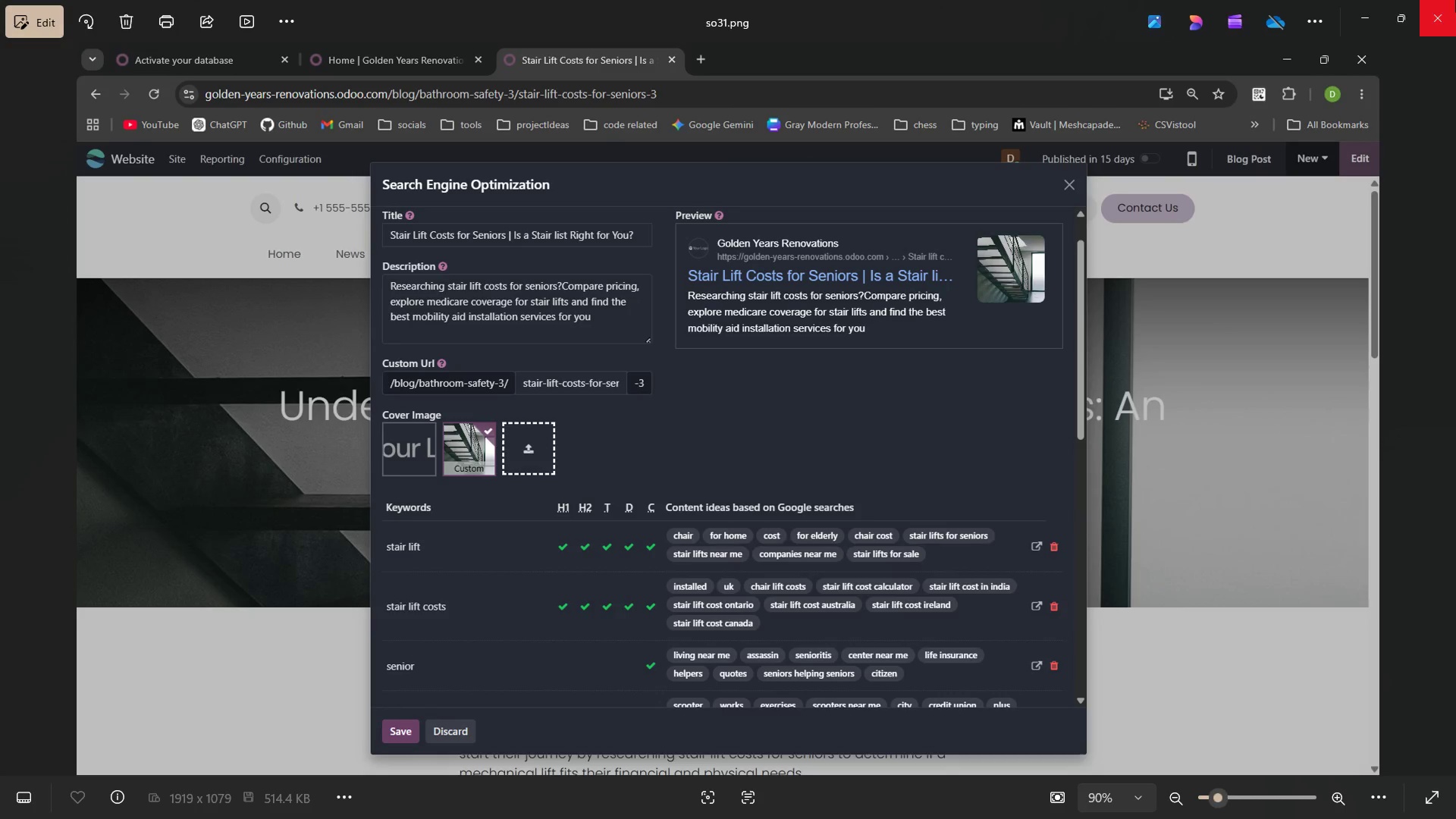 
left_click([1455, 0])
 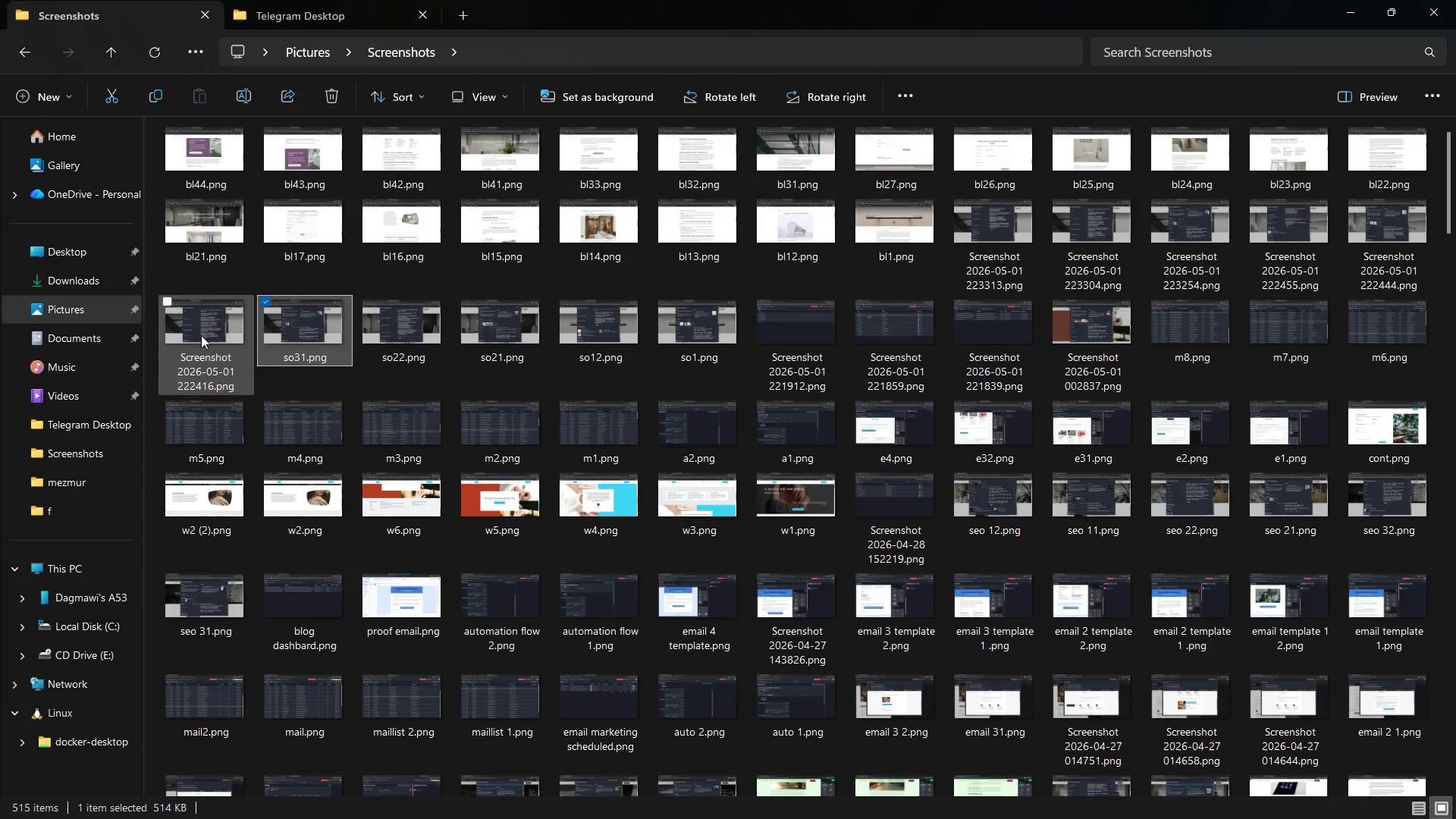 
left_click([201, 335])
 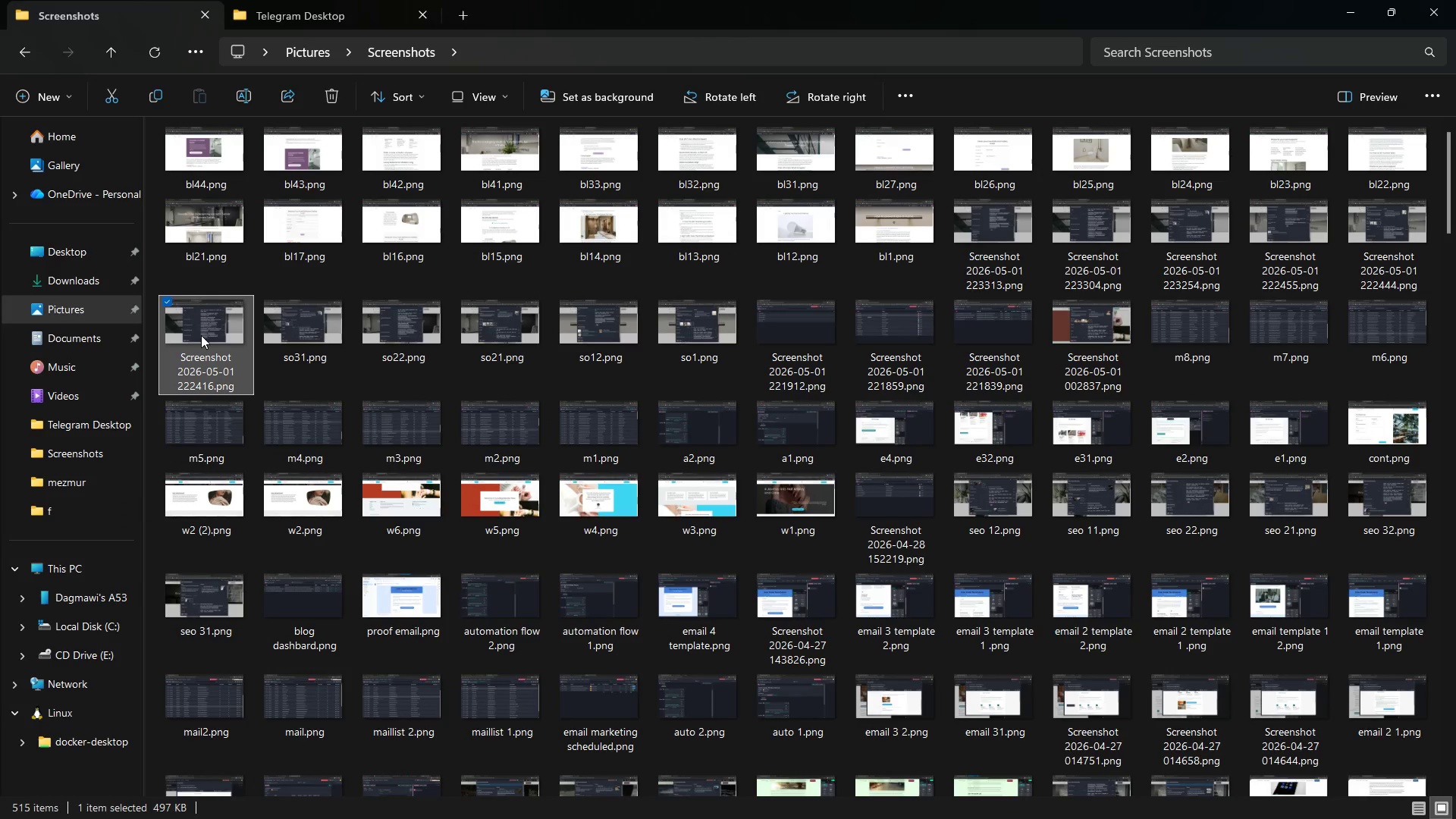 
double_click([201, 335])
 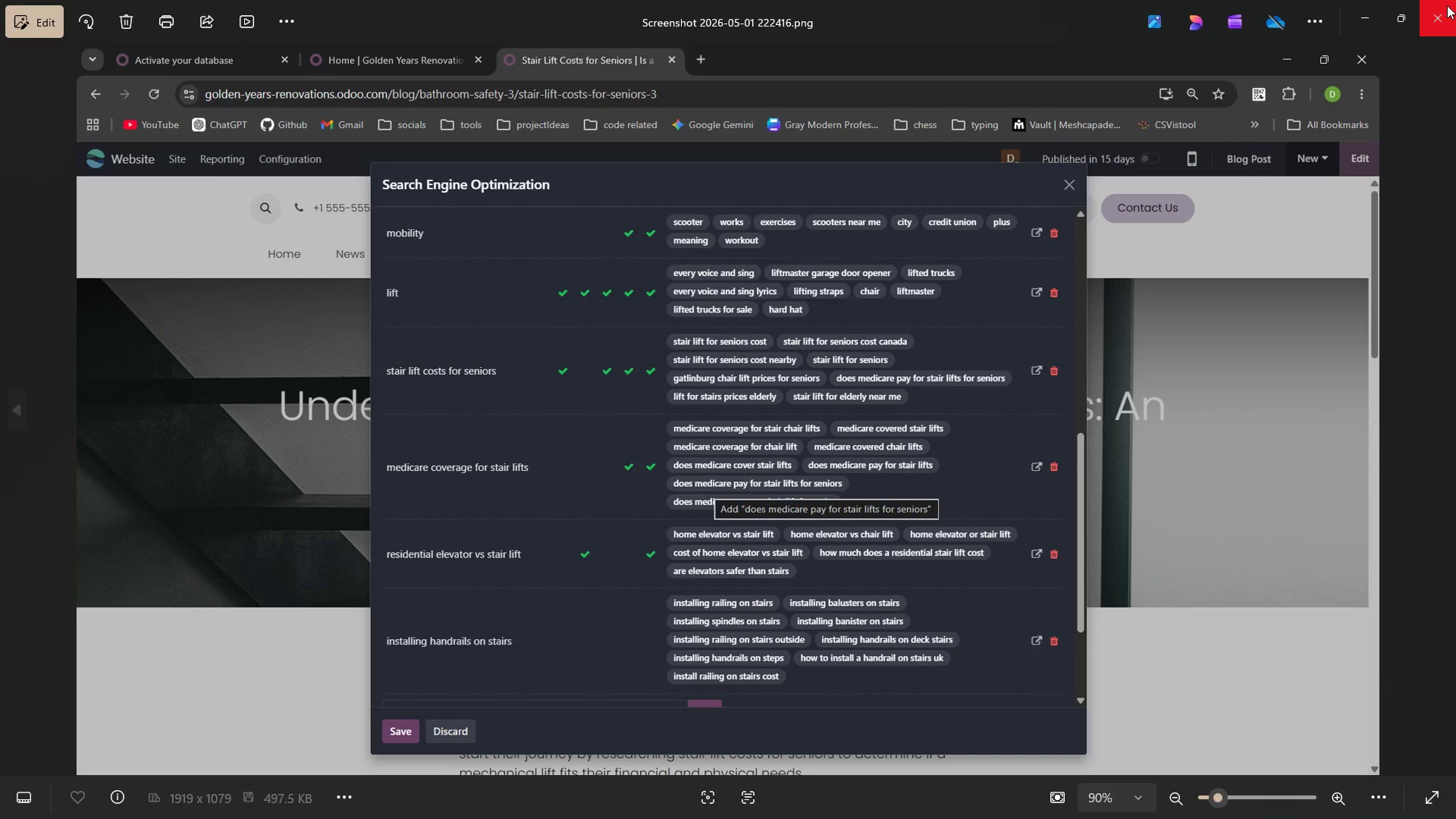 
left_click([1446, 6])
 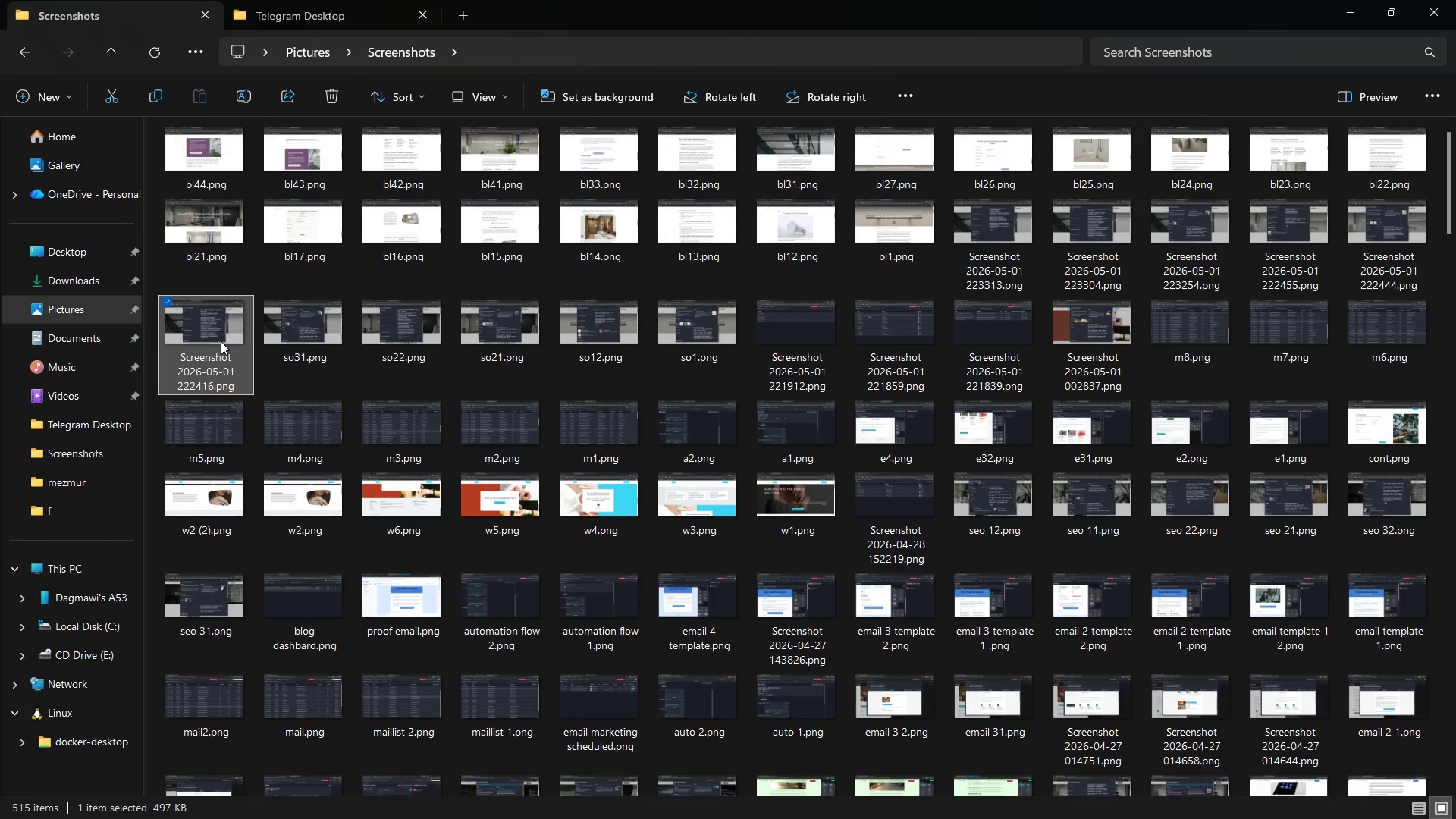 
right_click([221, 341])
 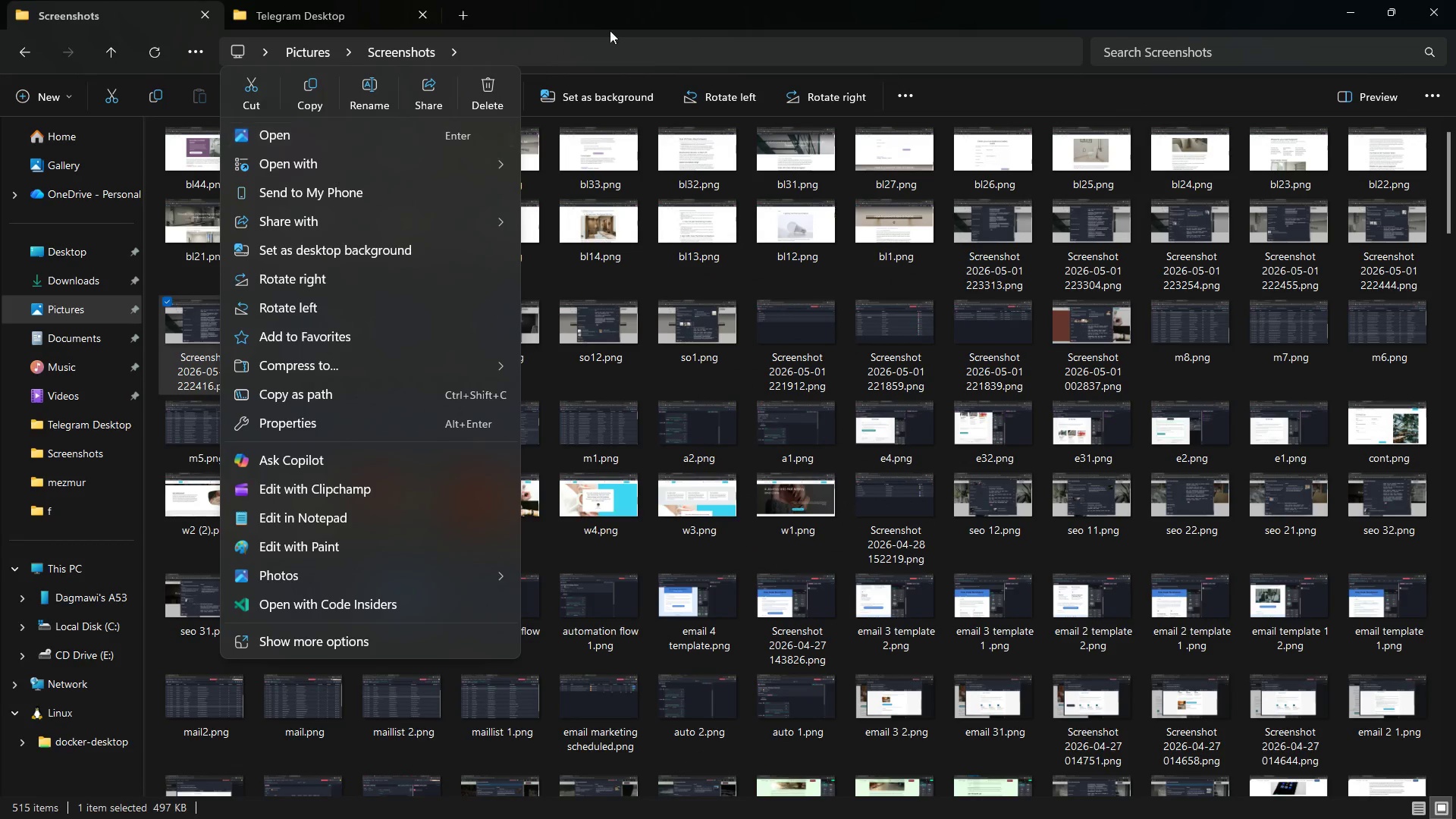 
left_click([656, 0])
 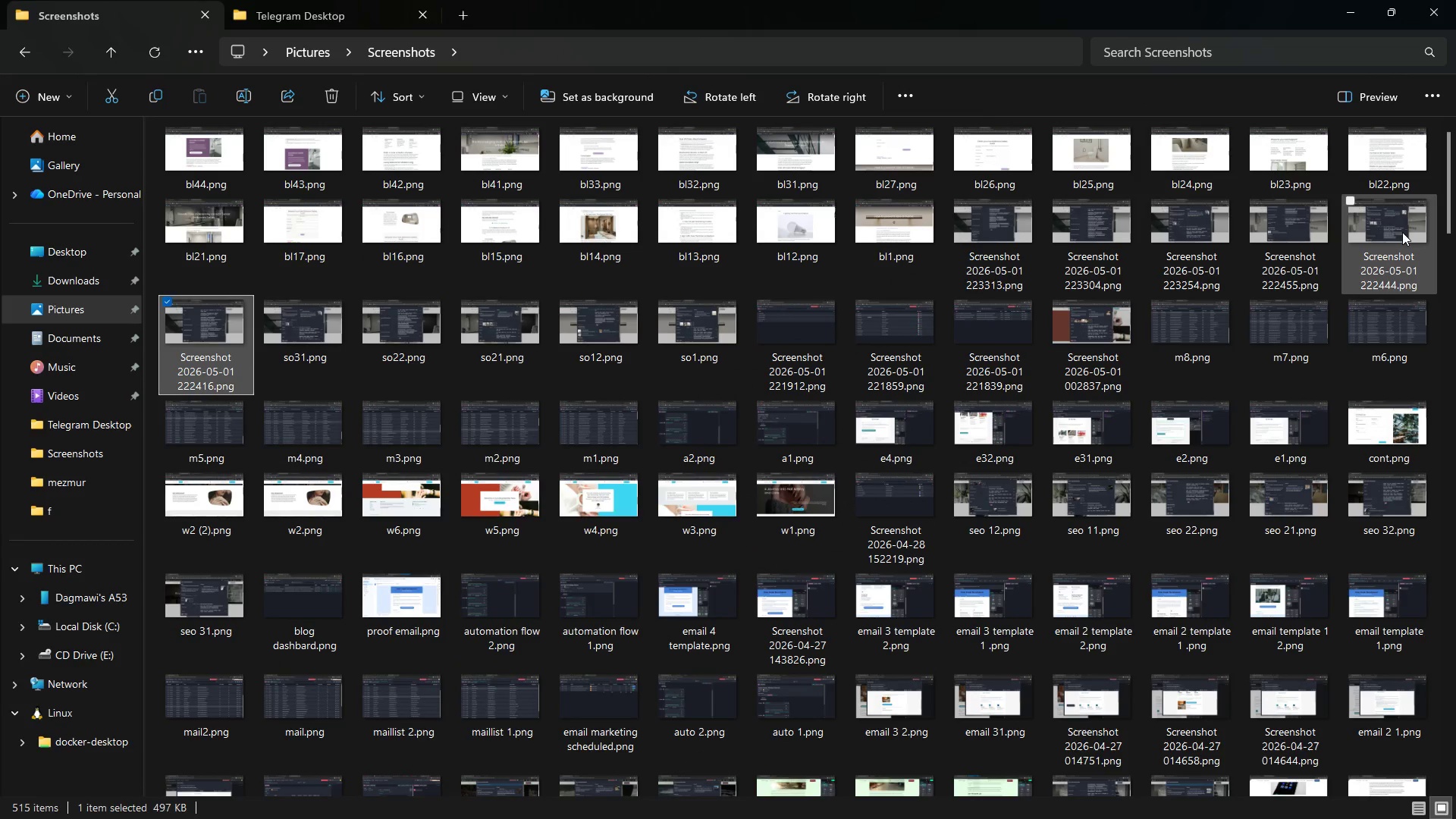 
double_click([1402, 232])
 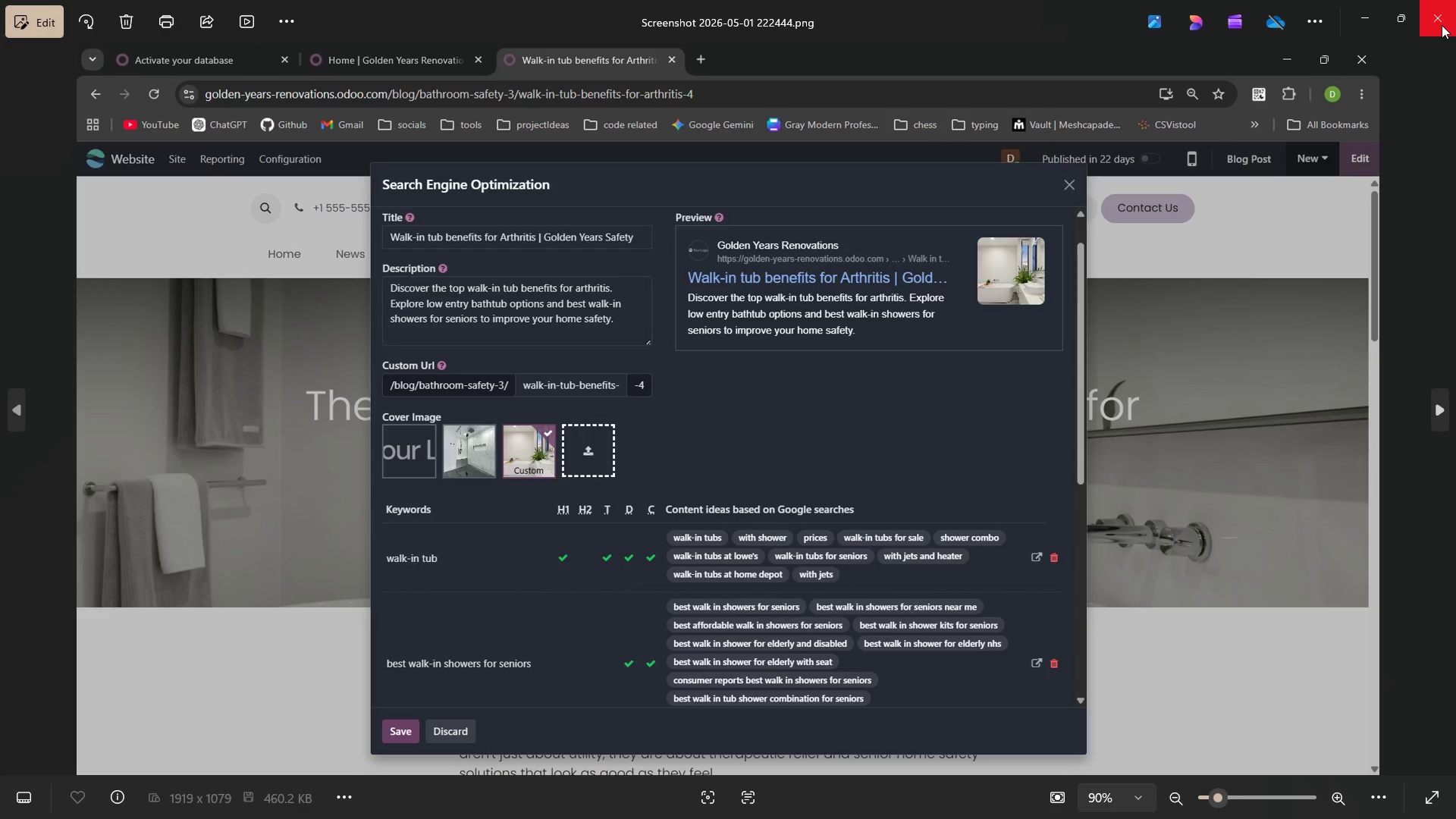 
wait(5.06)
 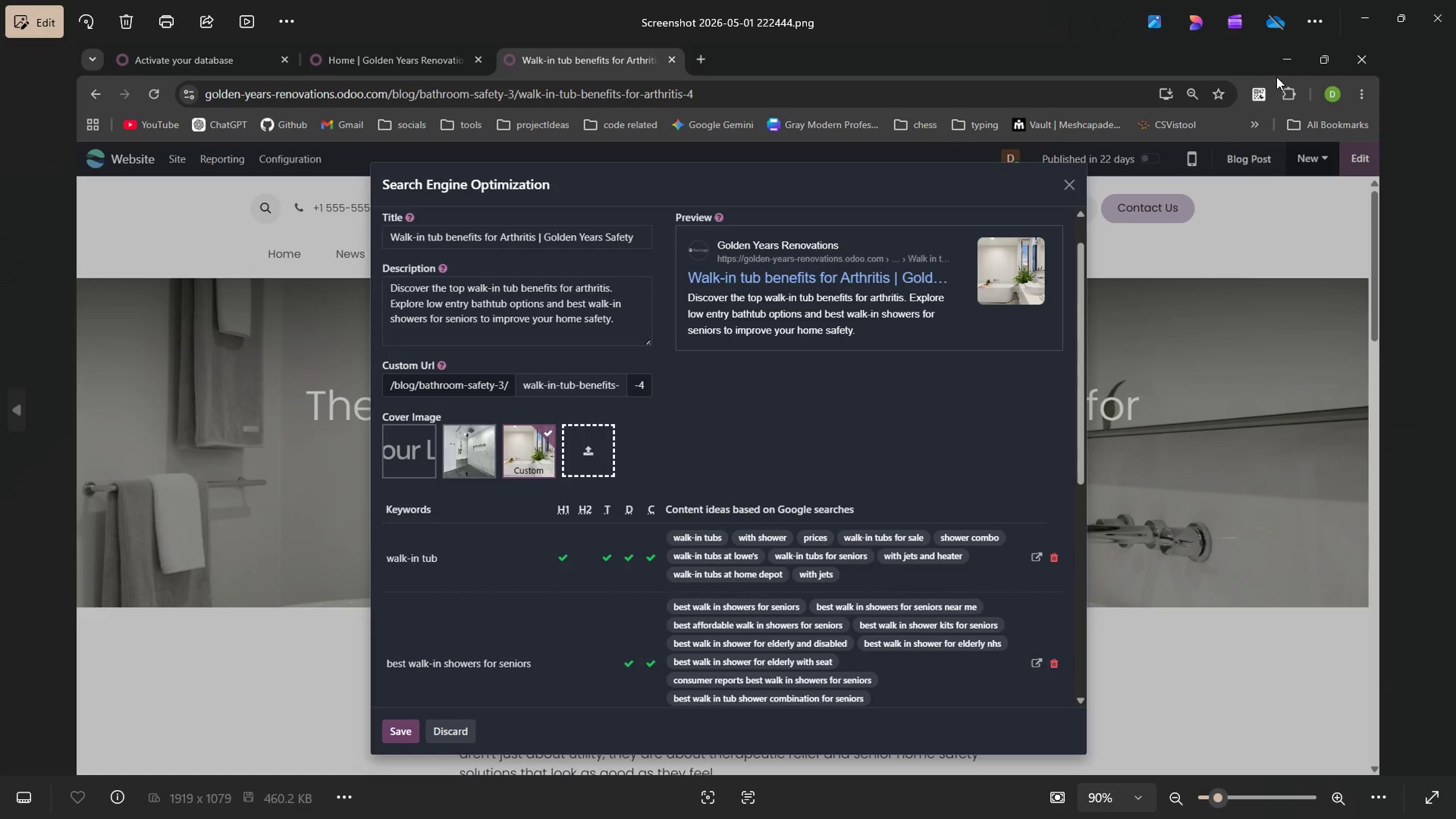 
left_click([1442, 25])
 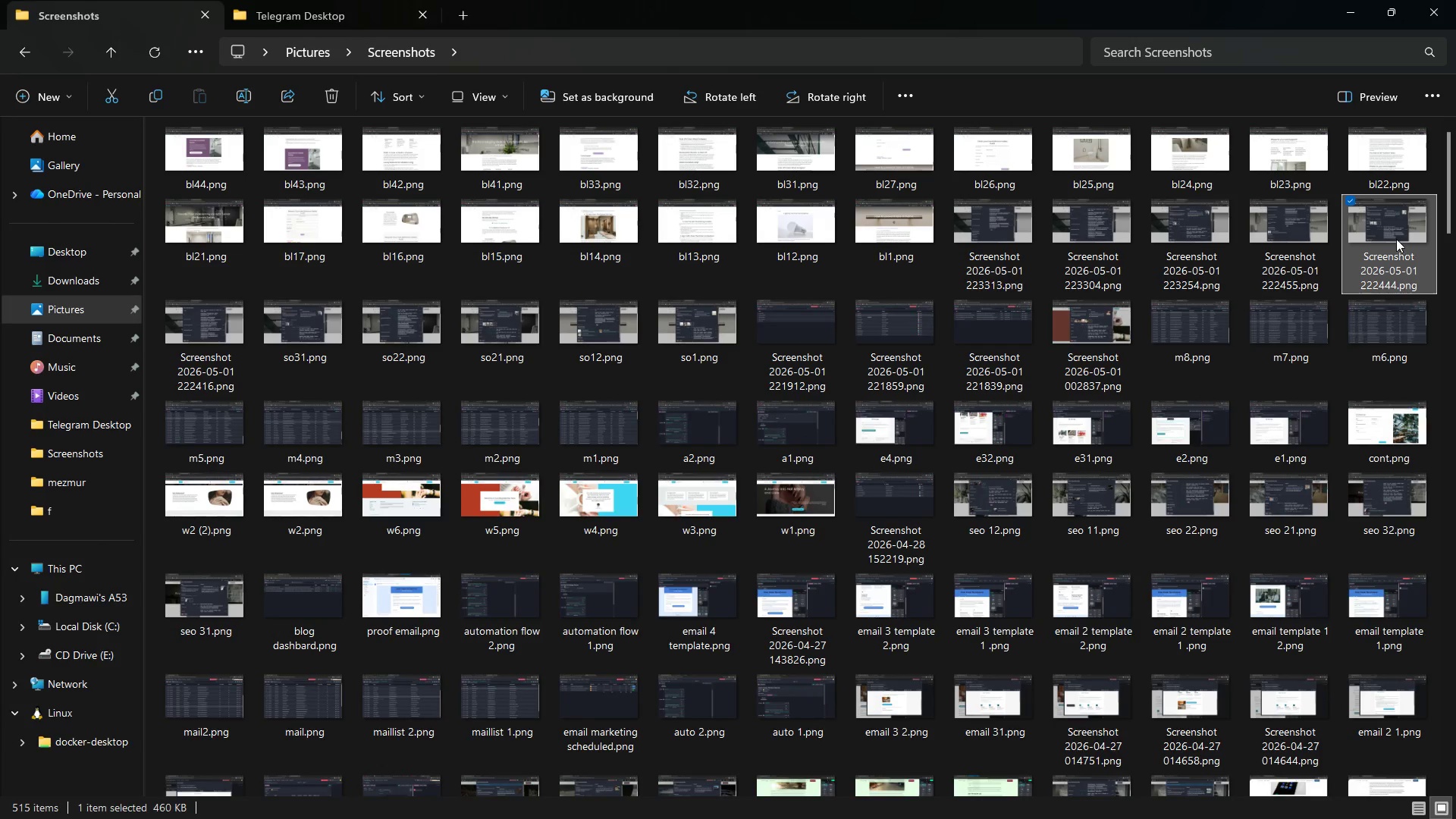 
right_click([1396, 239])
 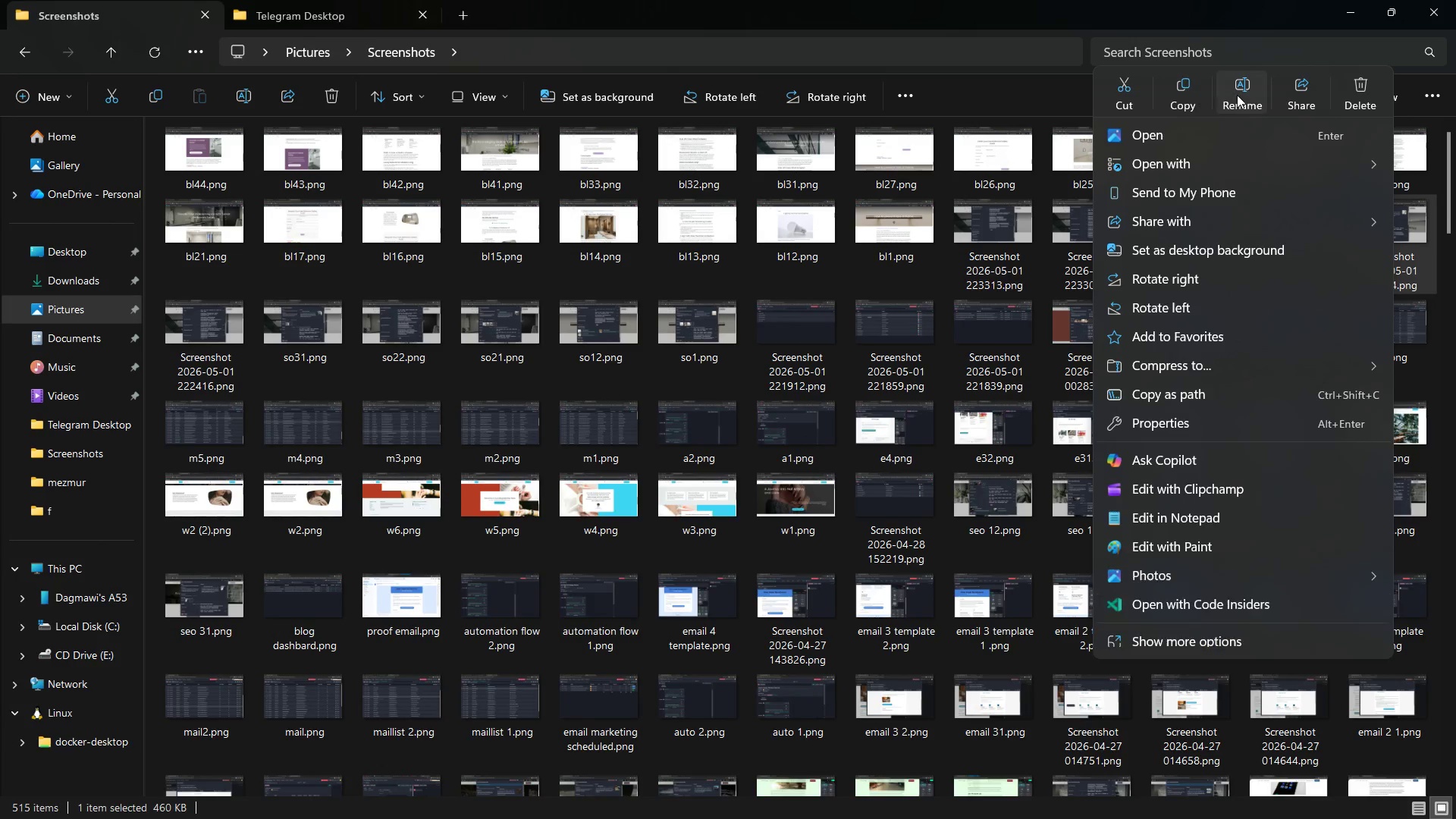 
left_click([1237, 95])
 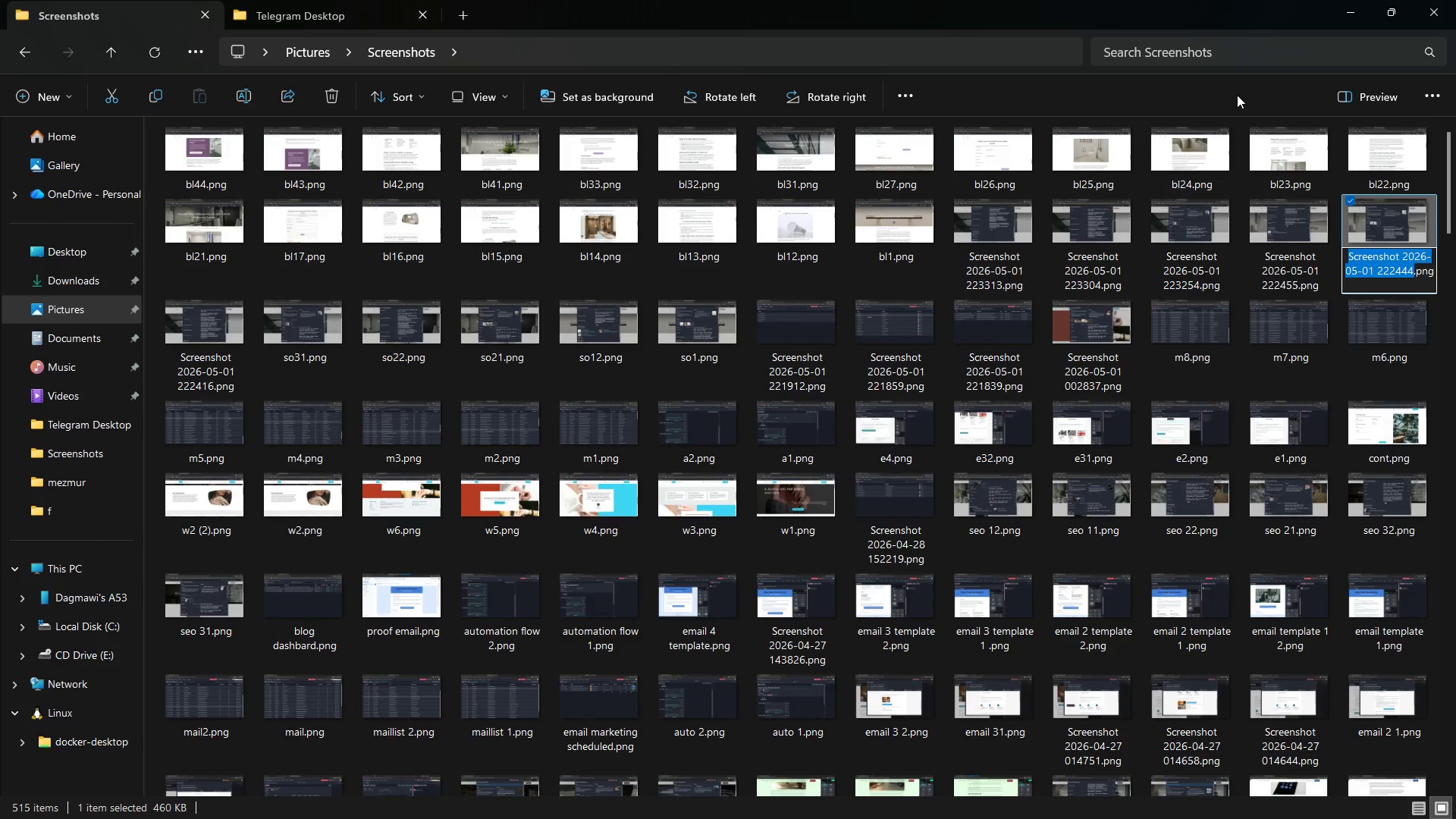 
type(s41)
 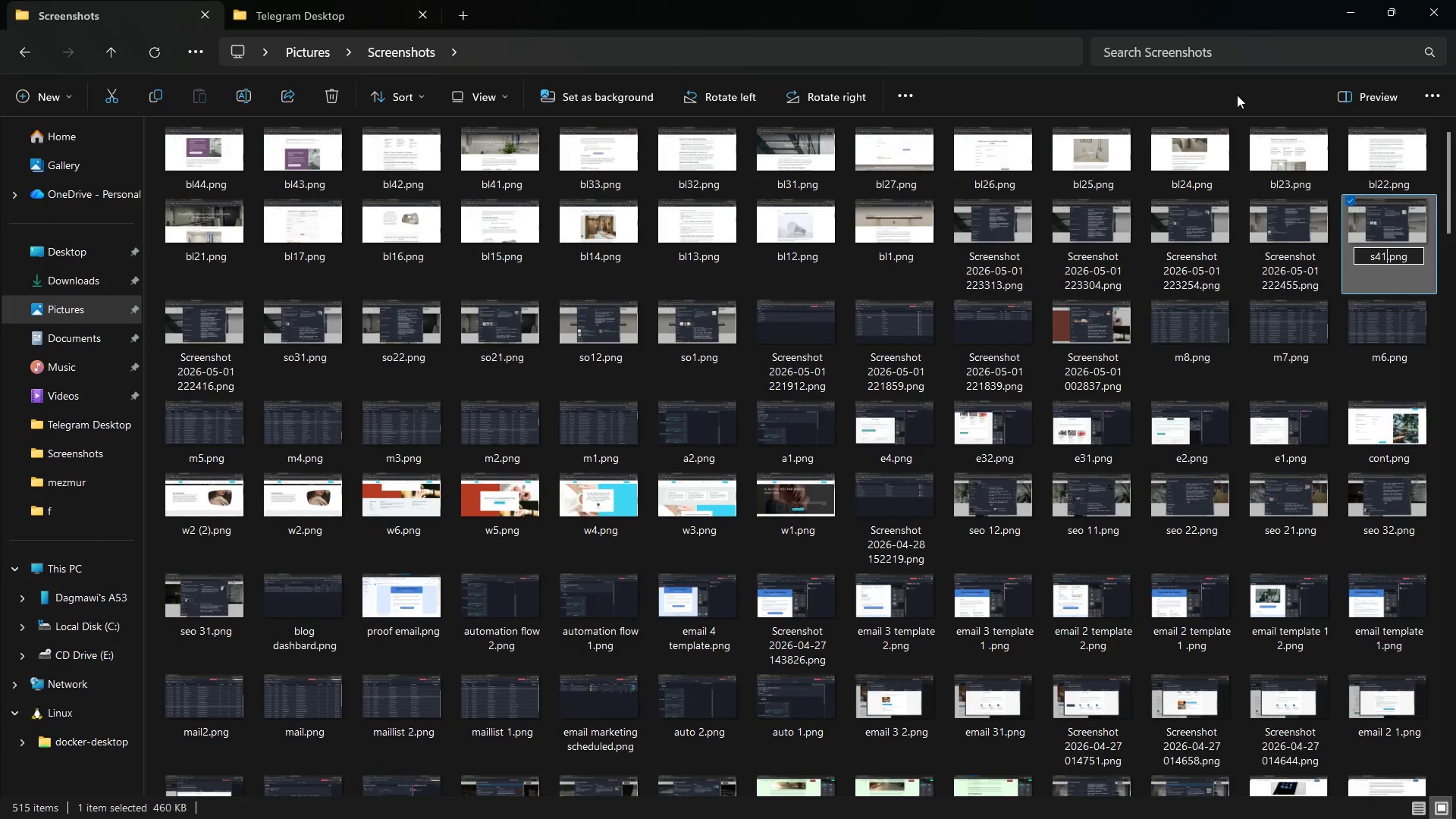 
key(Enter)
 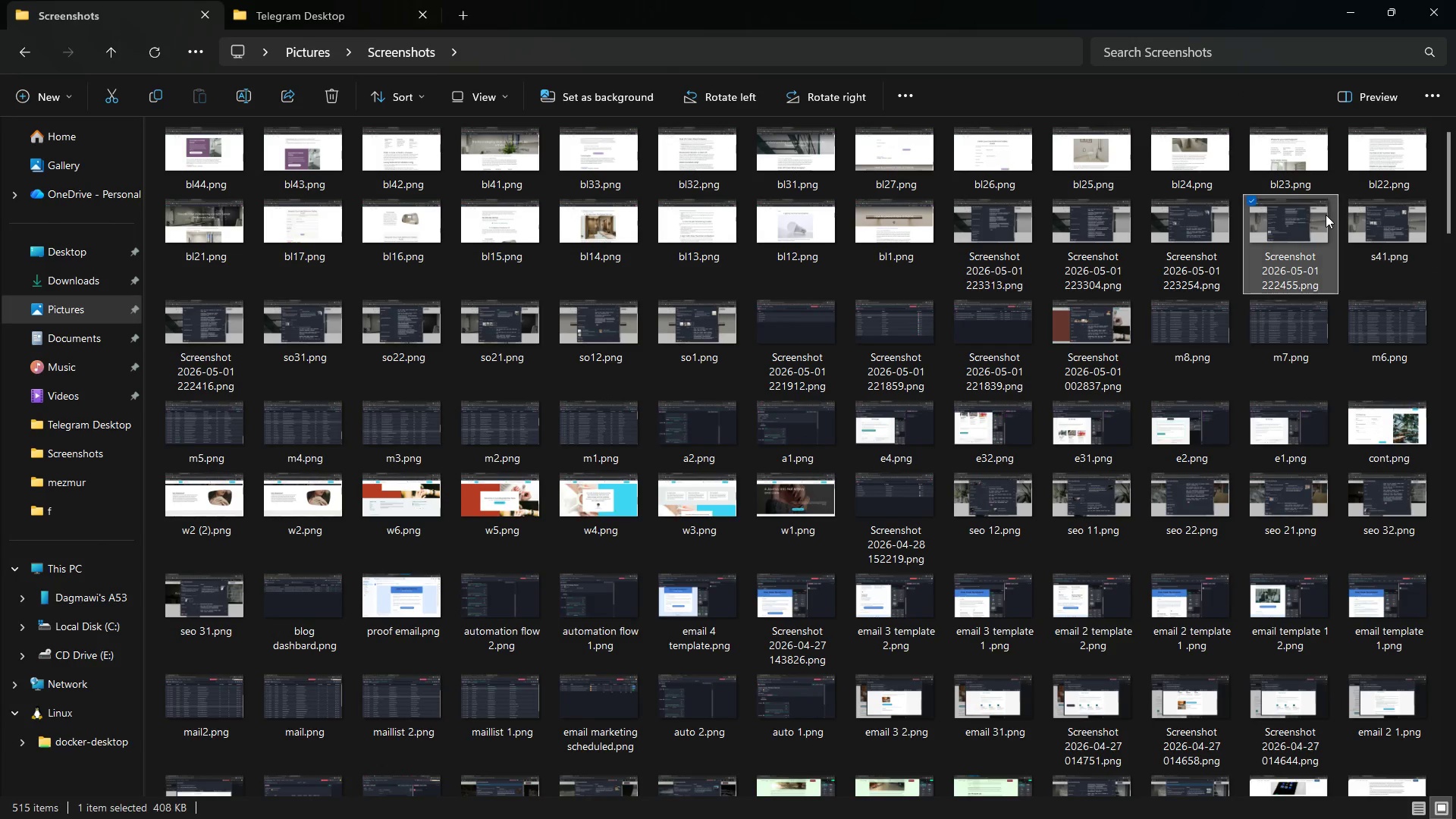 
double_click([1326, 215])
 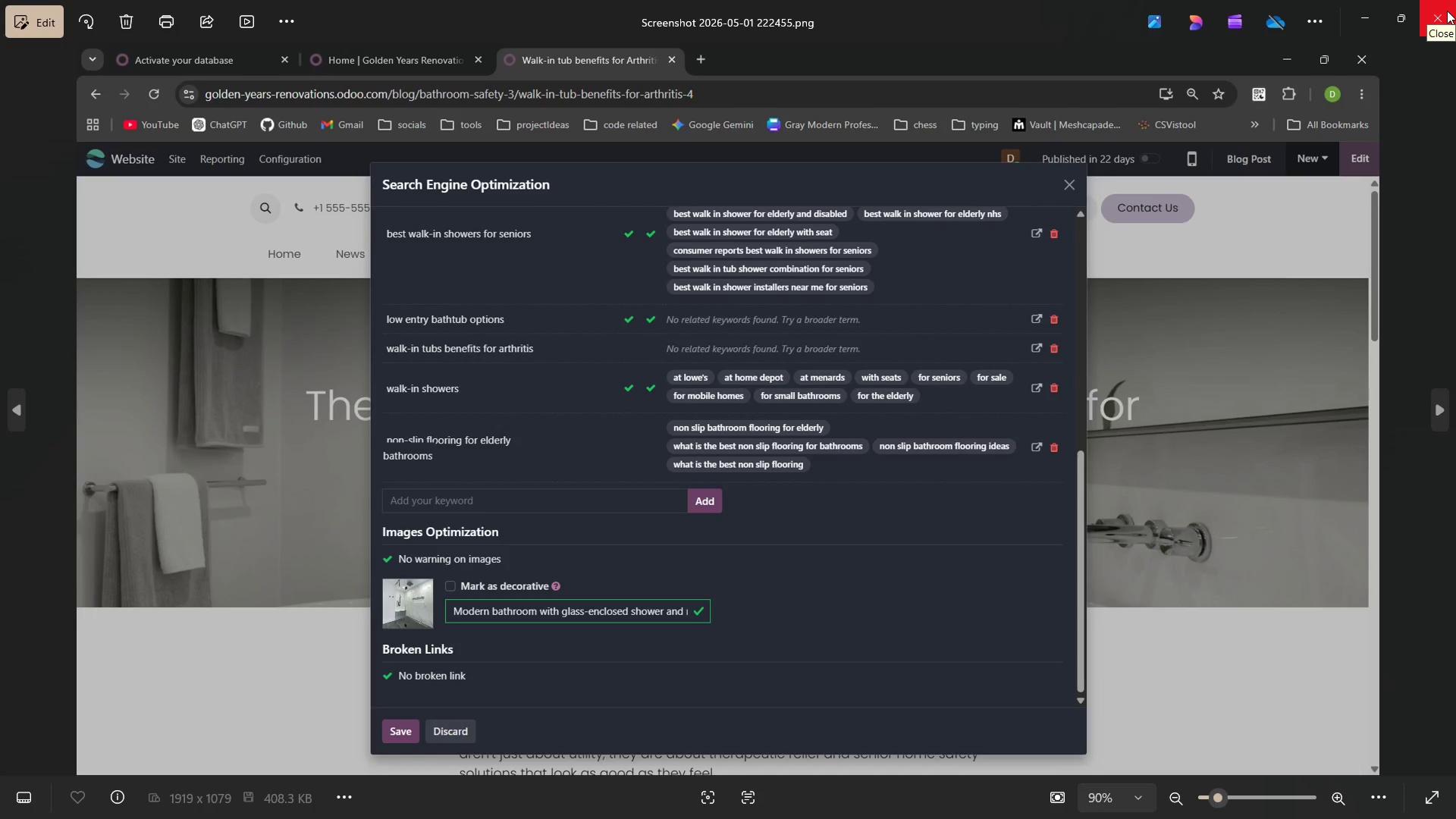 
left_click([1447, 11])
 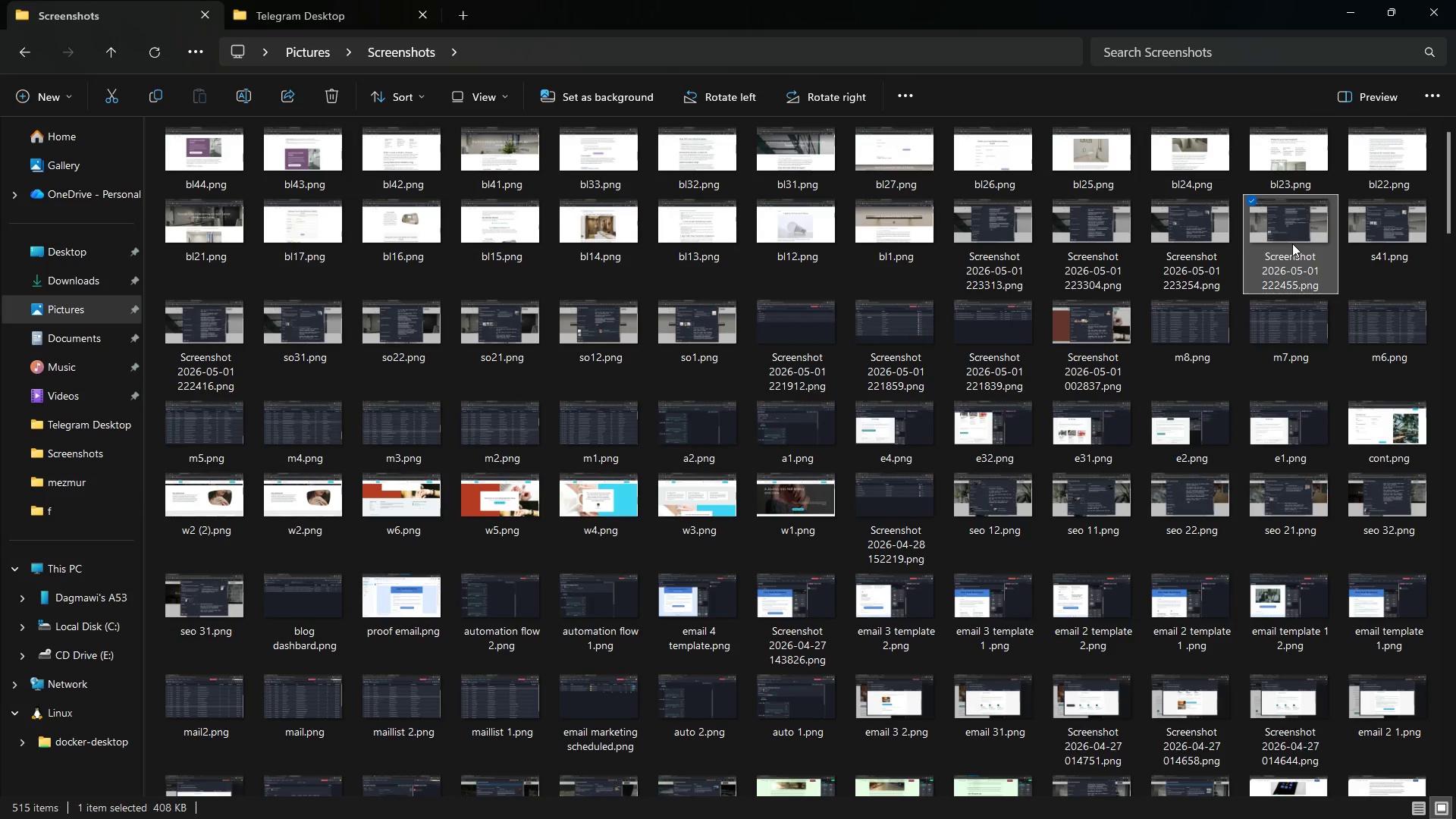 
right_click([1292, 243])
 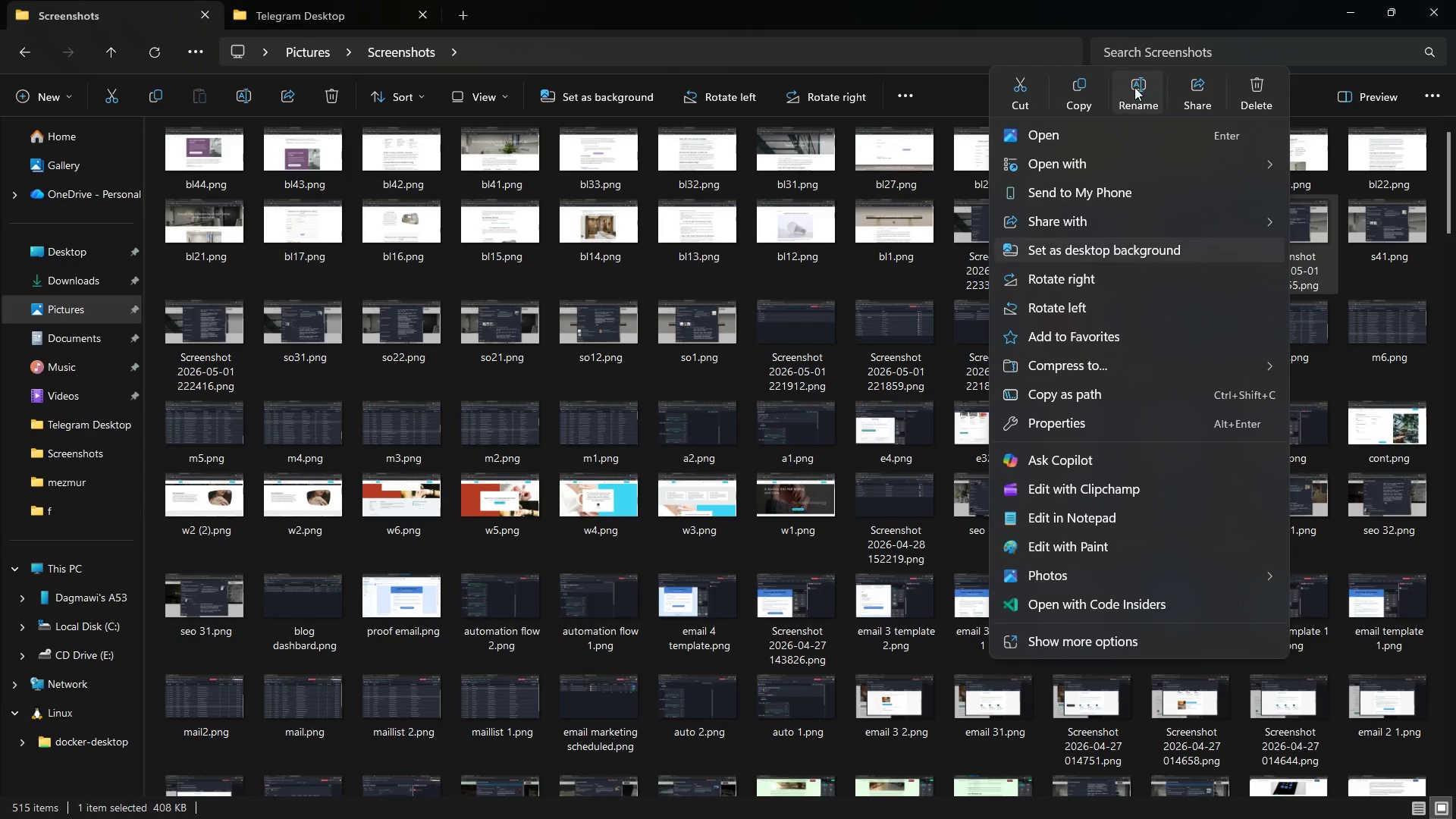 
left_click([1139, 84])
 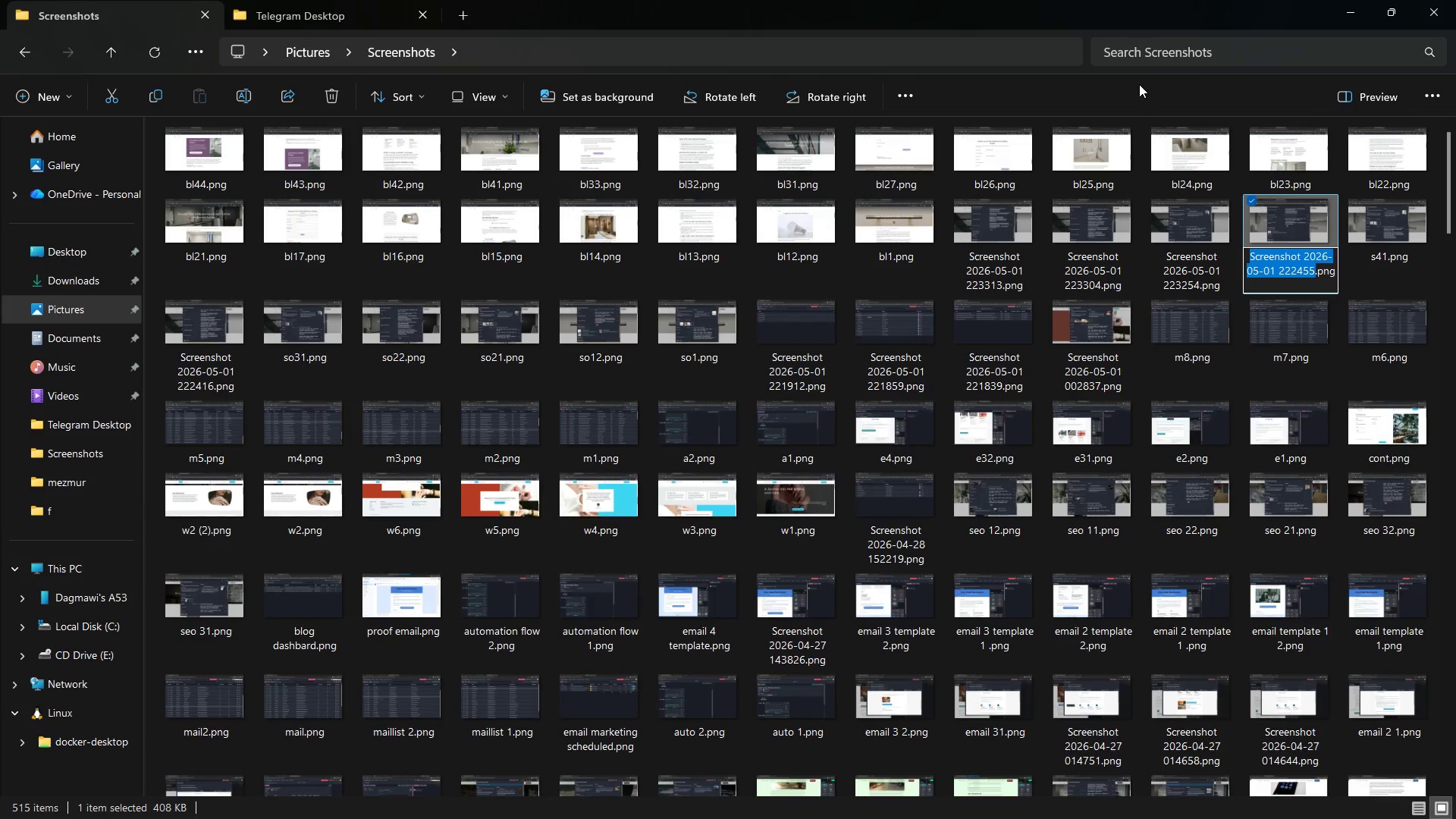 
key(S)
 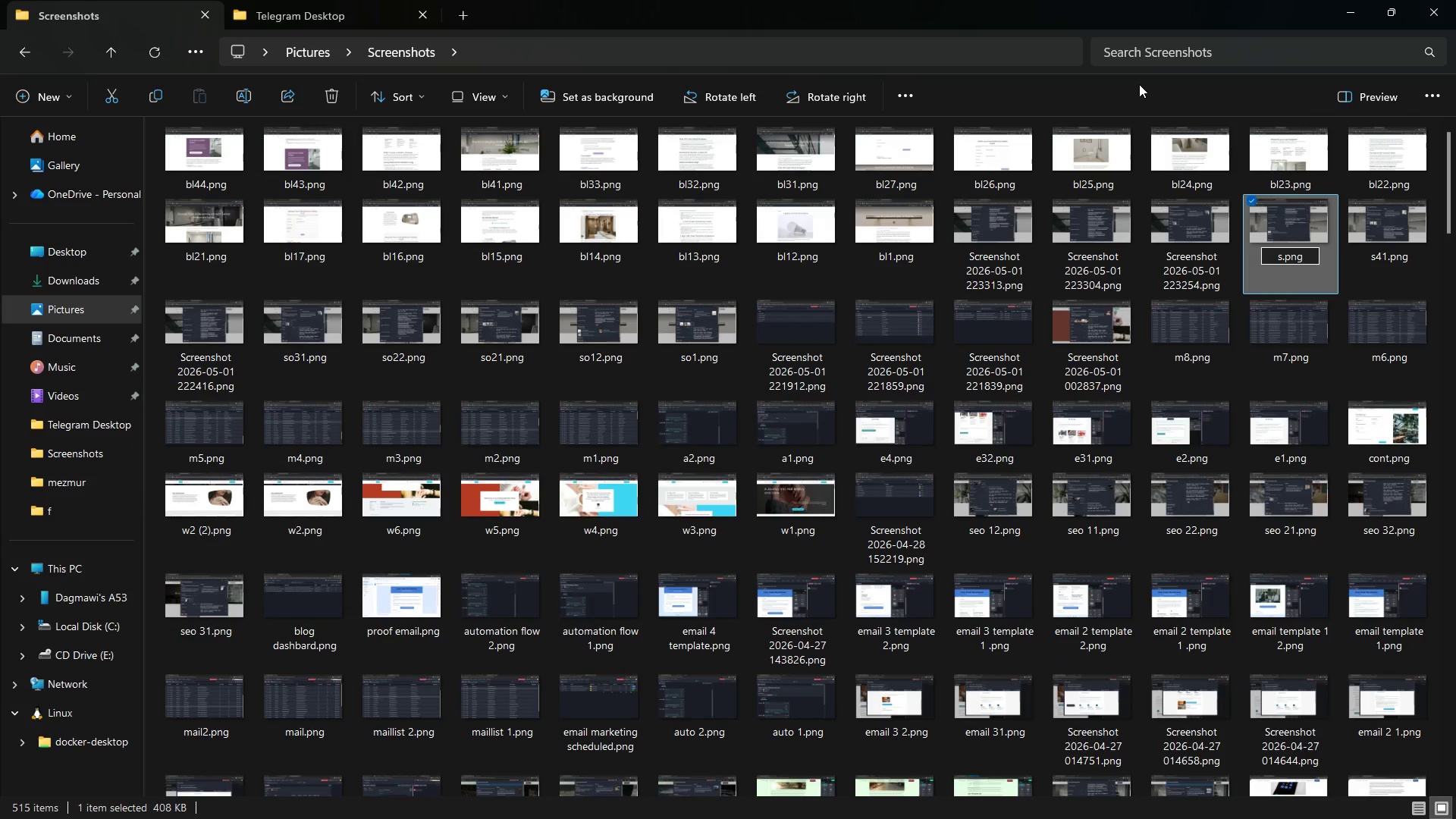 
type(42)
 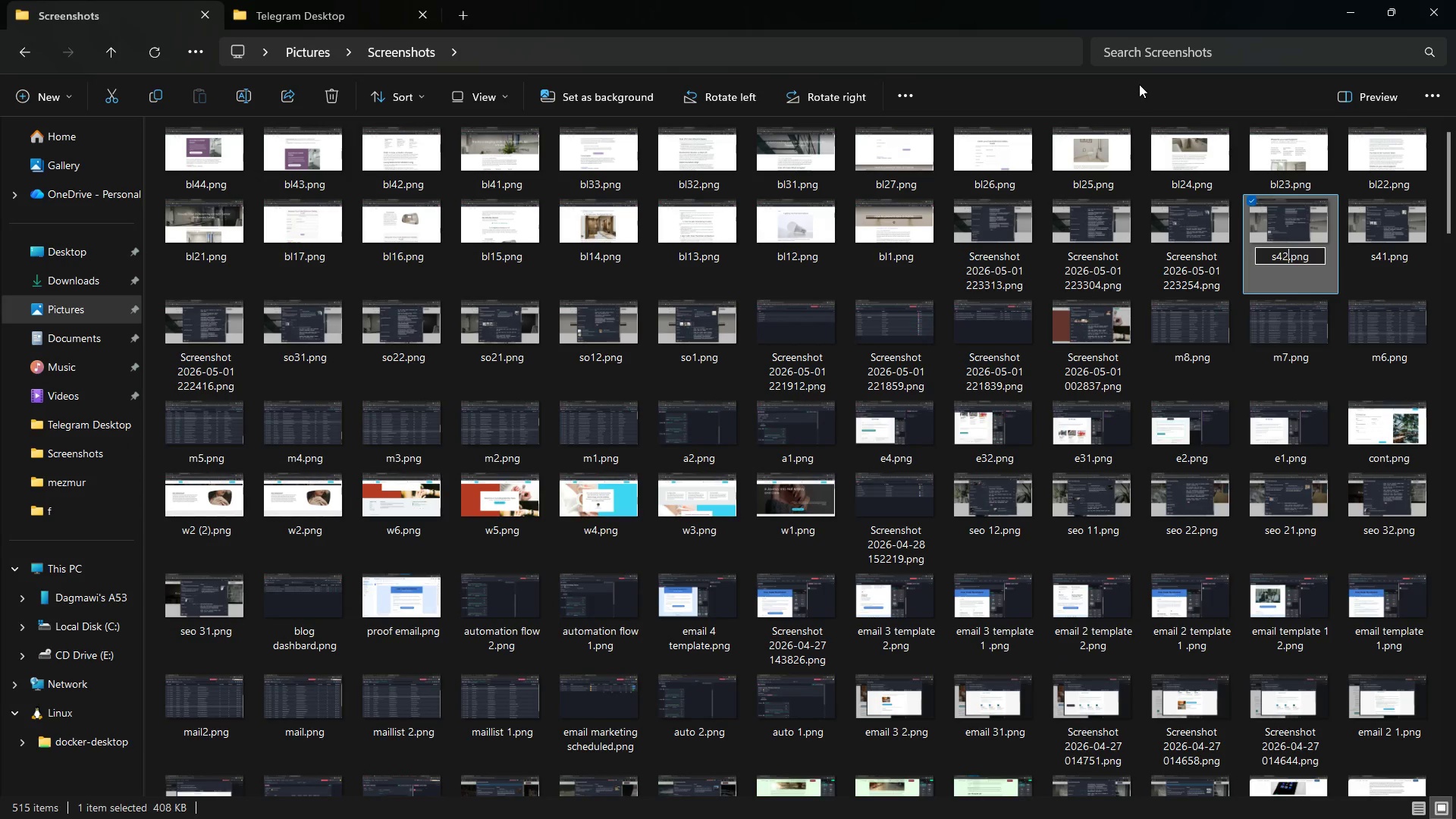 
key(Enter)
 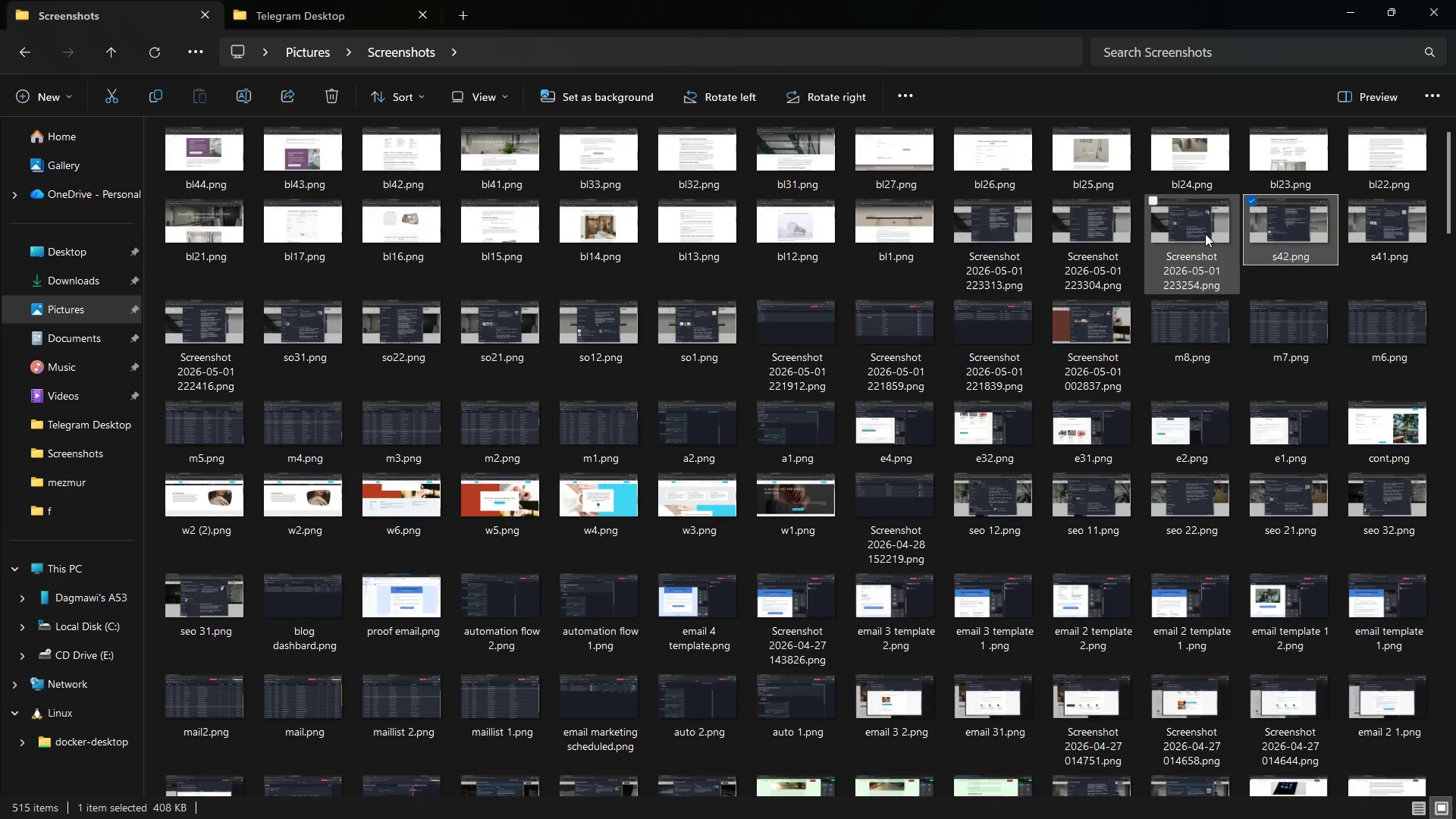 
left_click([1202, 234])
 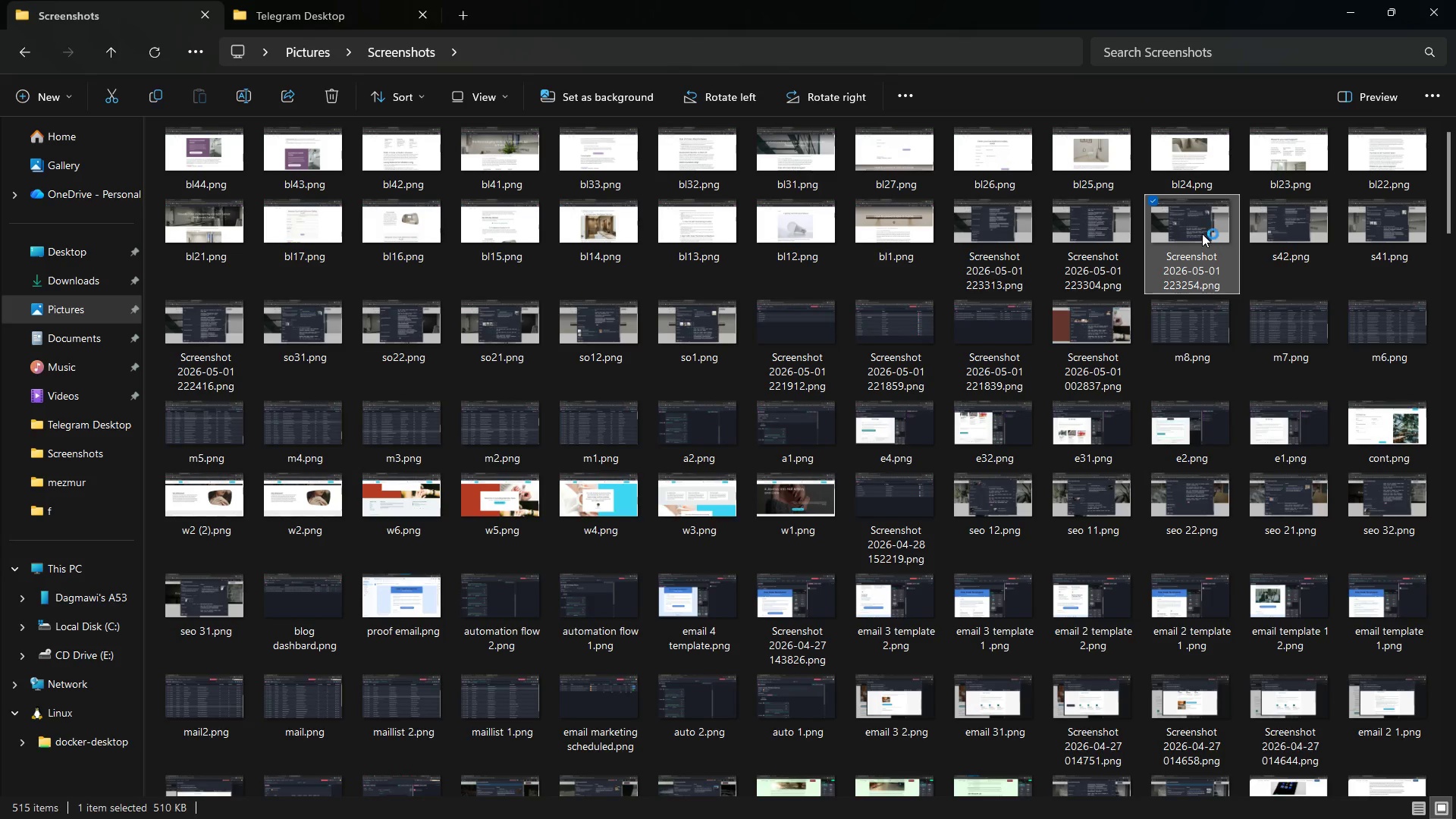 
left_click_drag(start_coordinate=[1202, 234], to_coordinate=[1454, 14])
 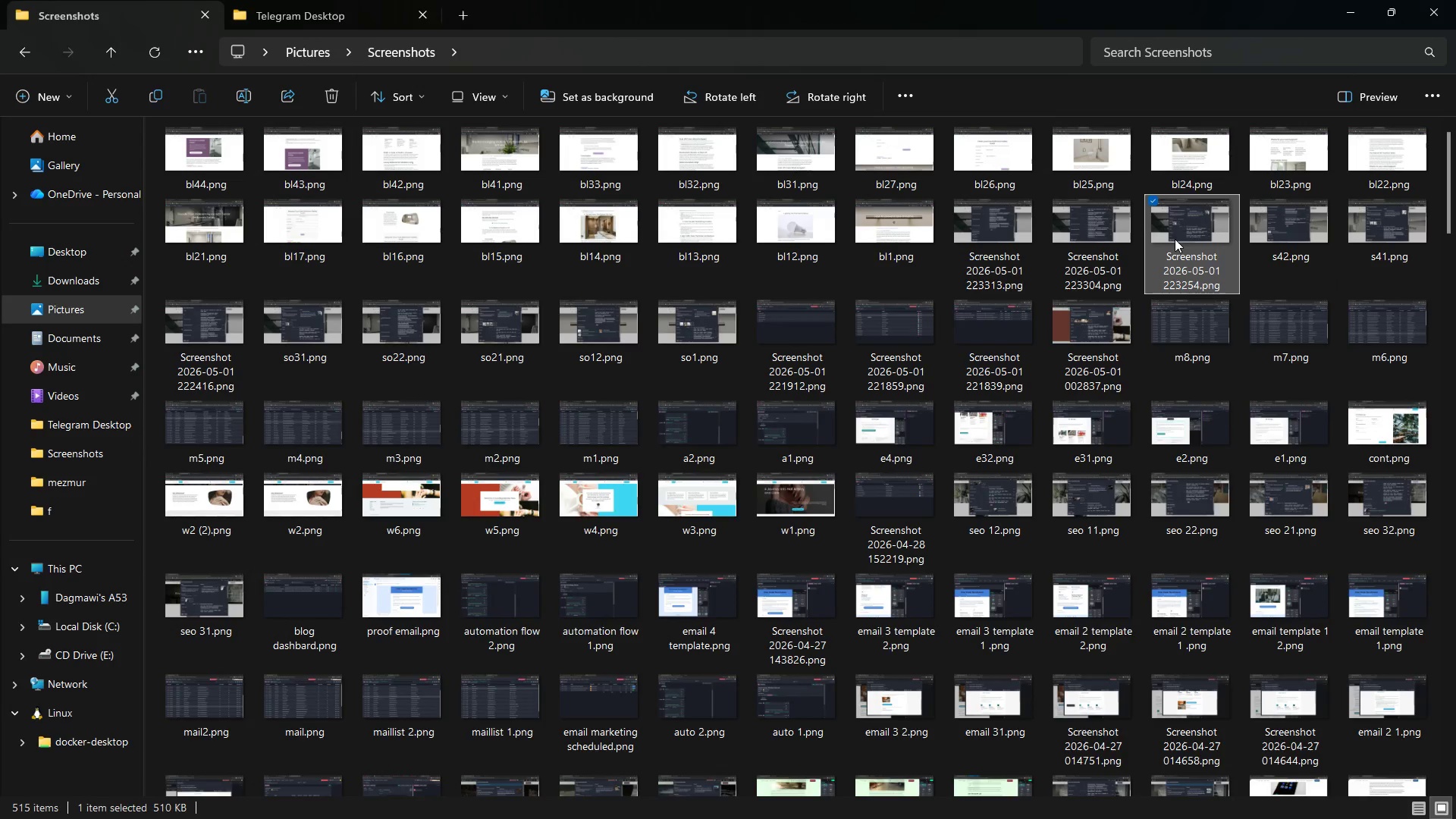 
left_click([1454, 14])
 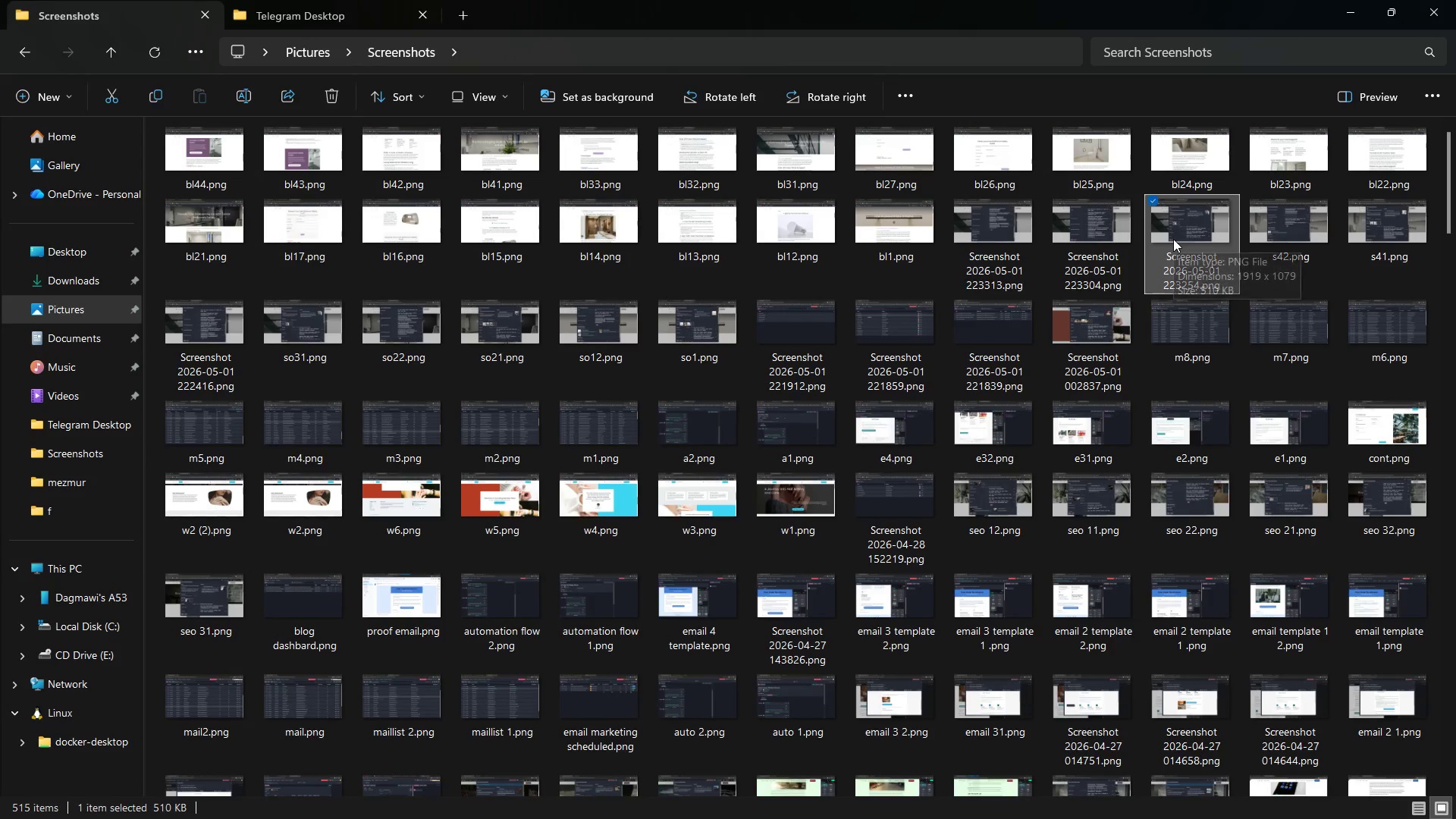 
right_click([1173, 239])
 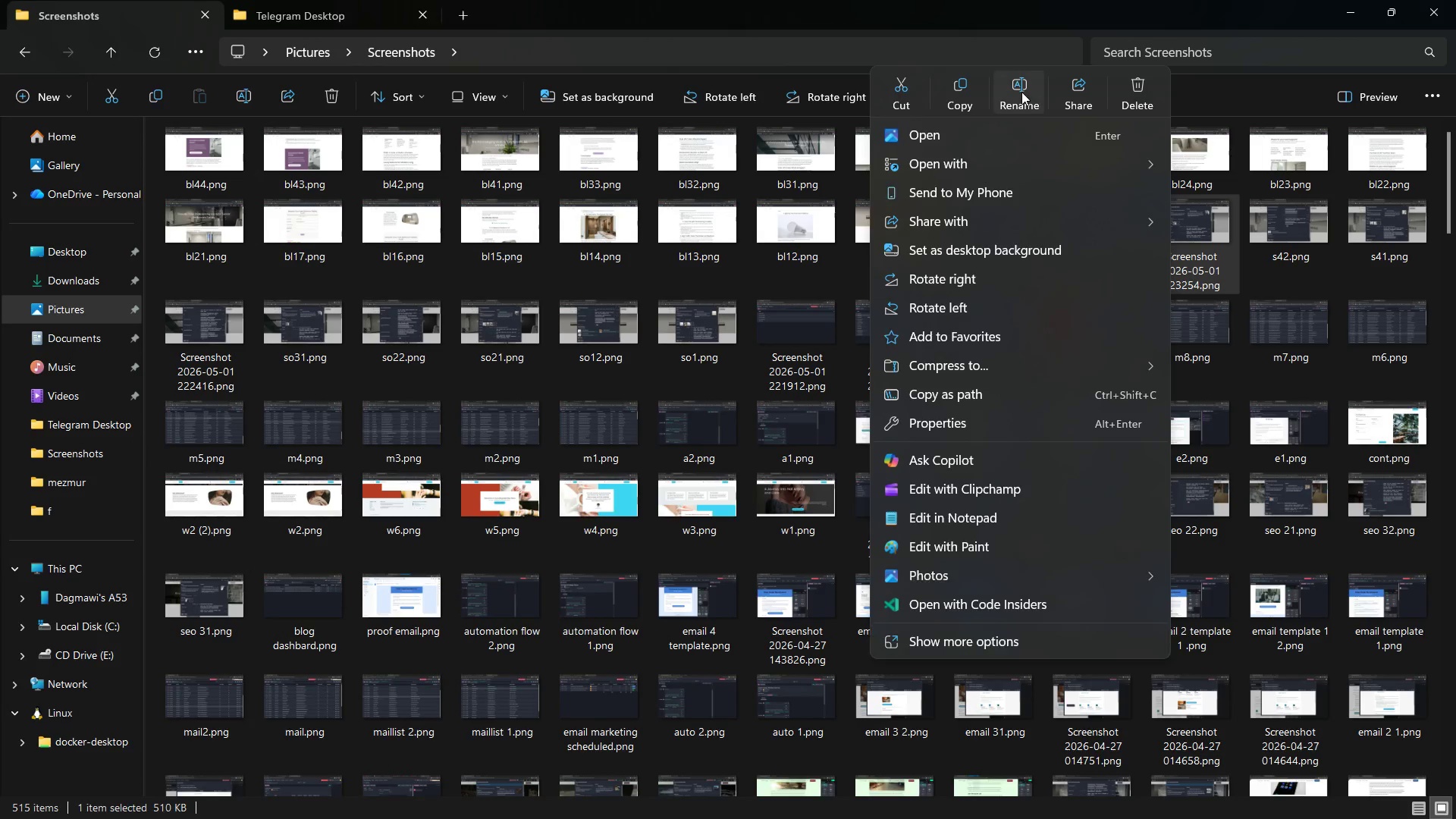 
left_click([1021, 92])
 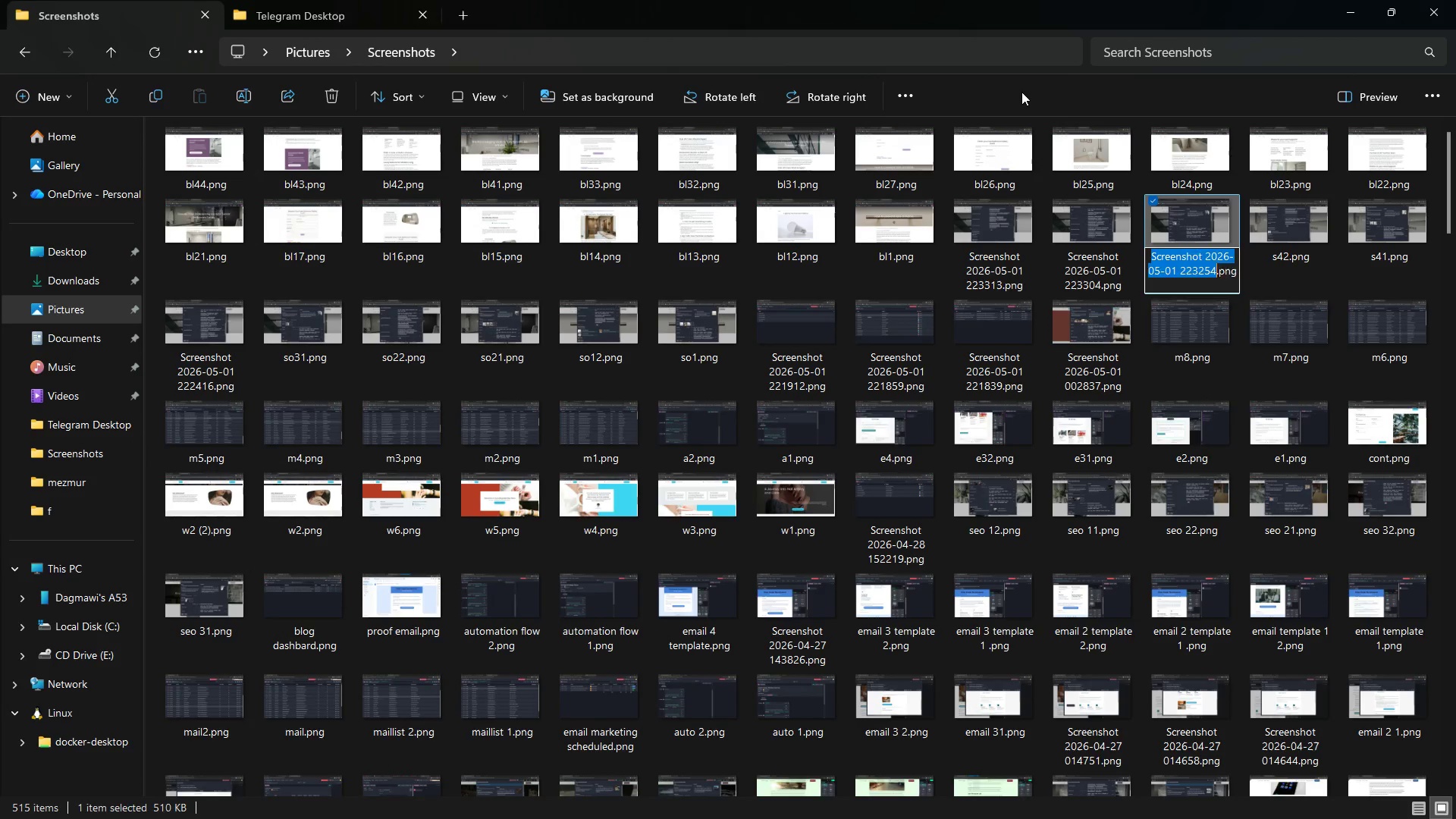 
type(s3)
 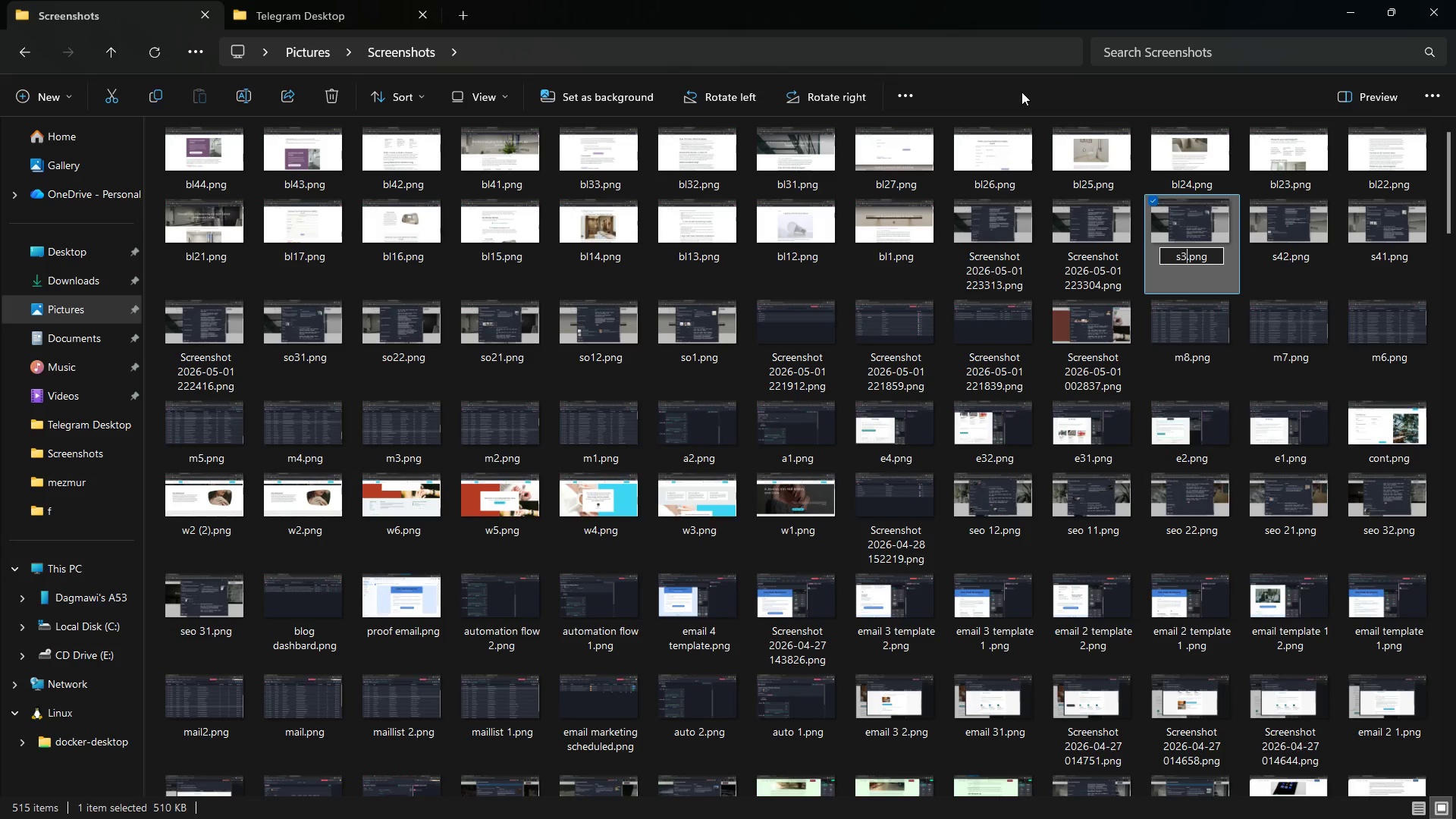 
key(1)
 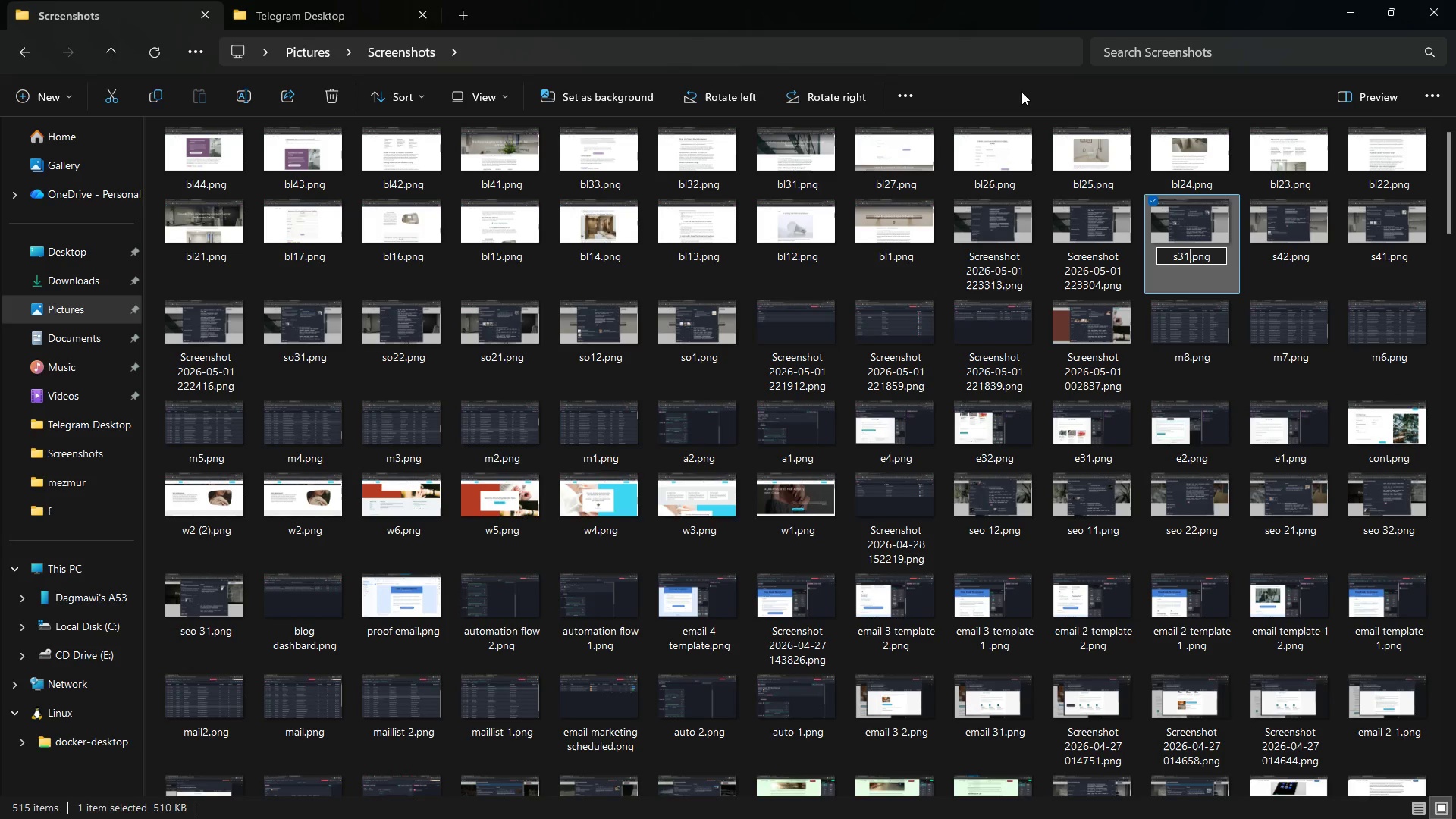 
key(Enter)
 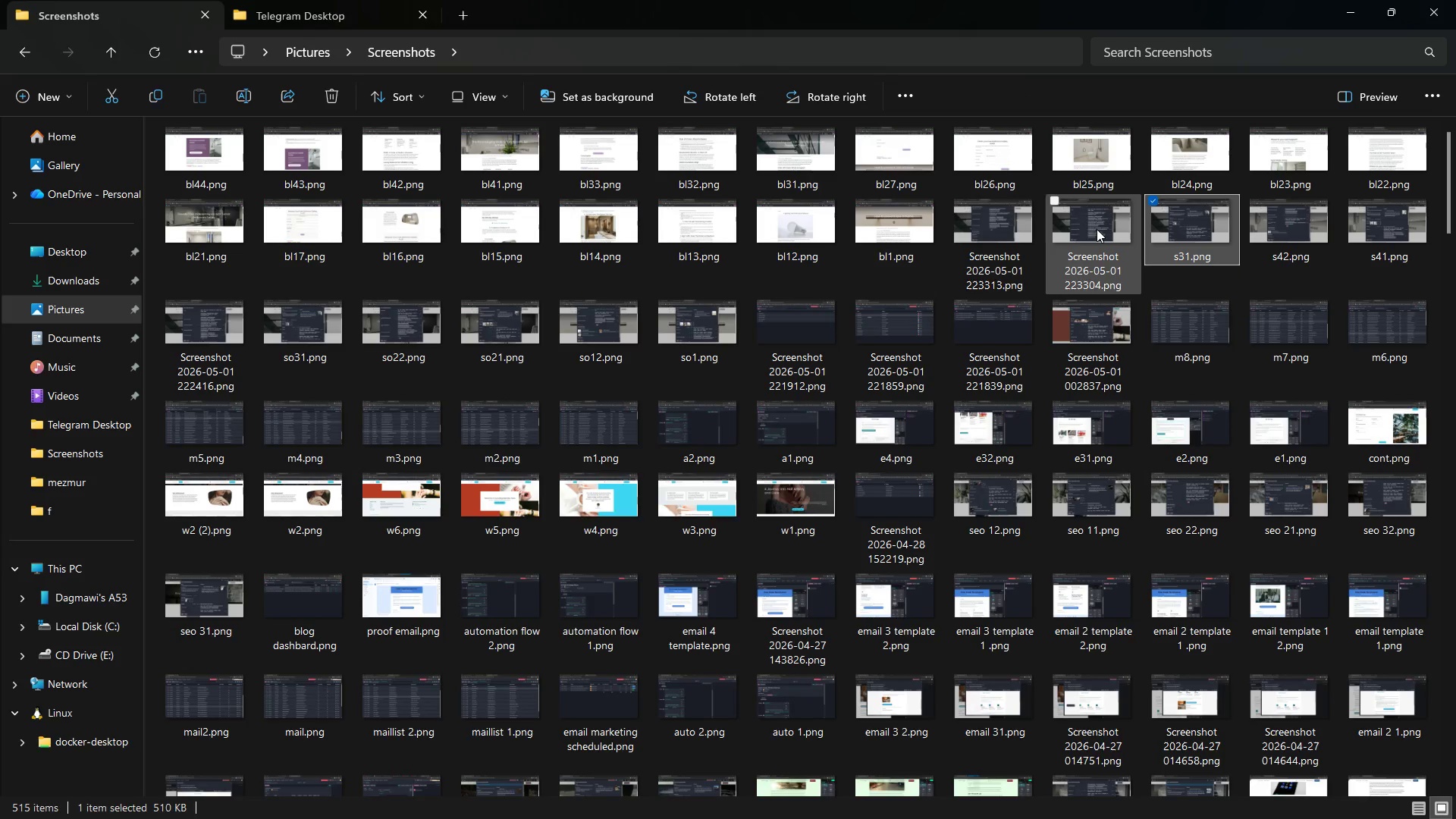 
left_click([1094, 225])
 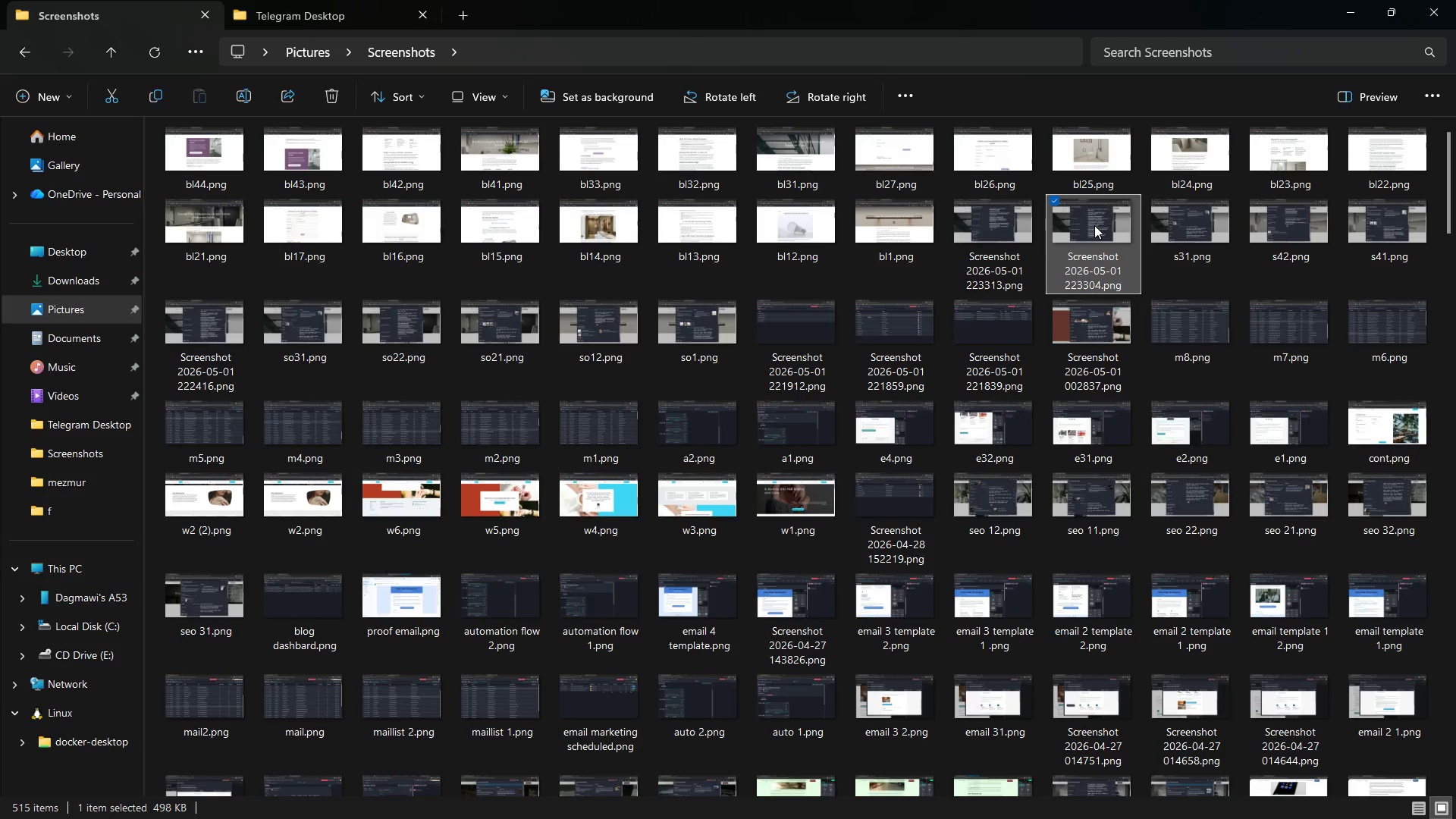 
right_click([1094, 225])
 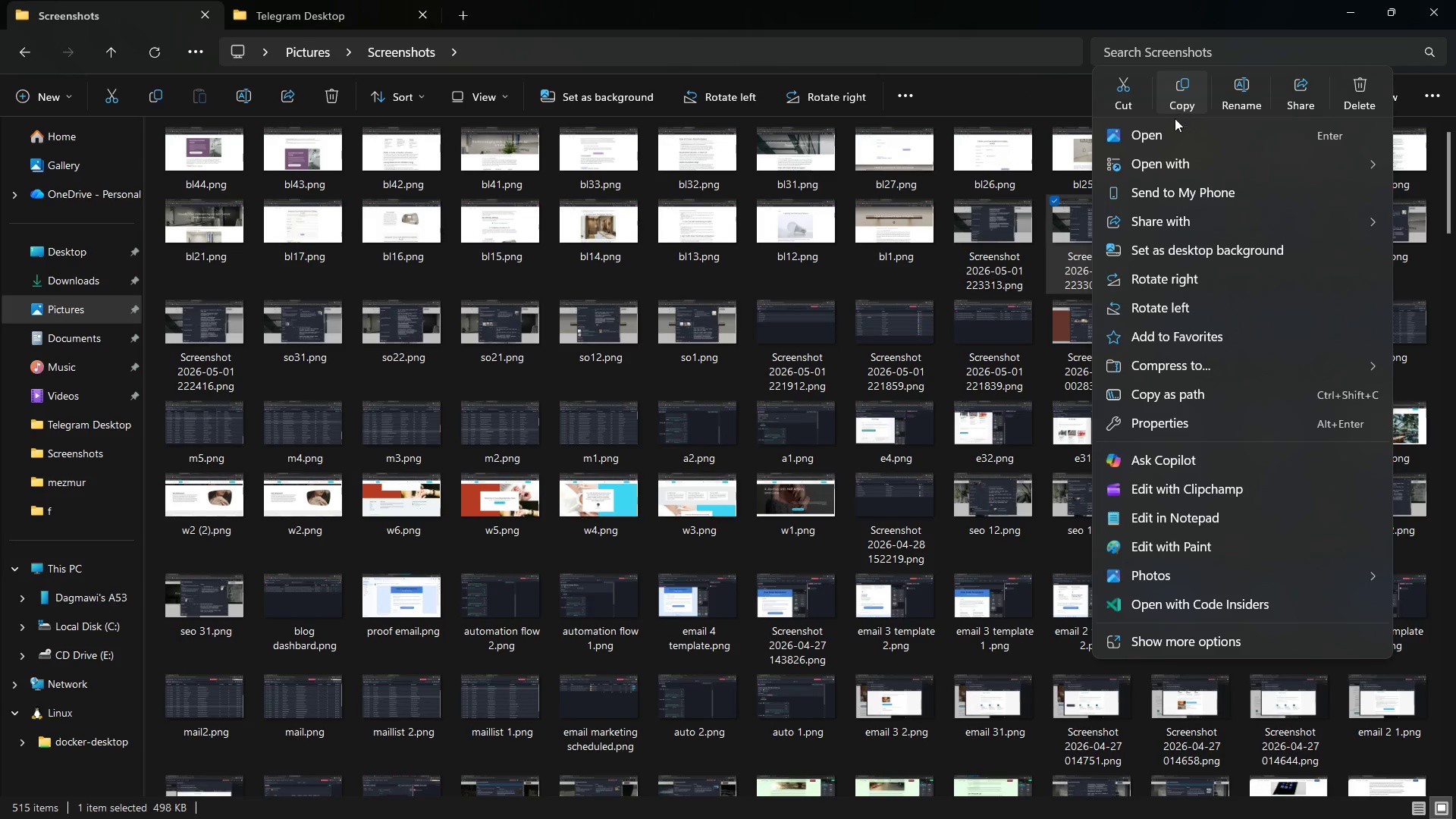 
left_click([1165, 134])
 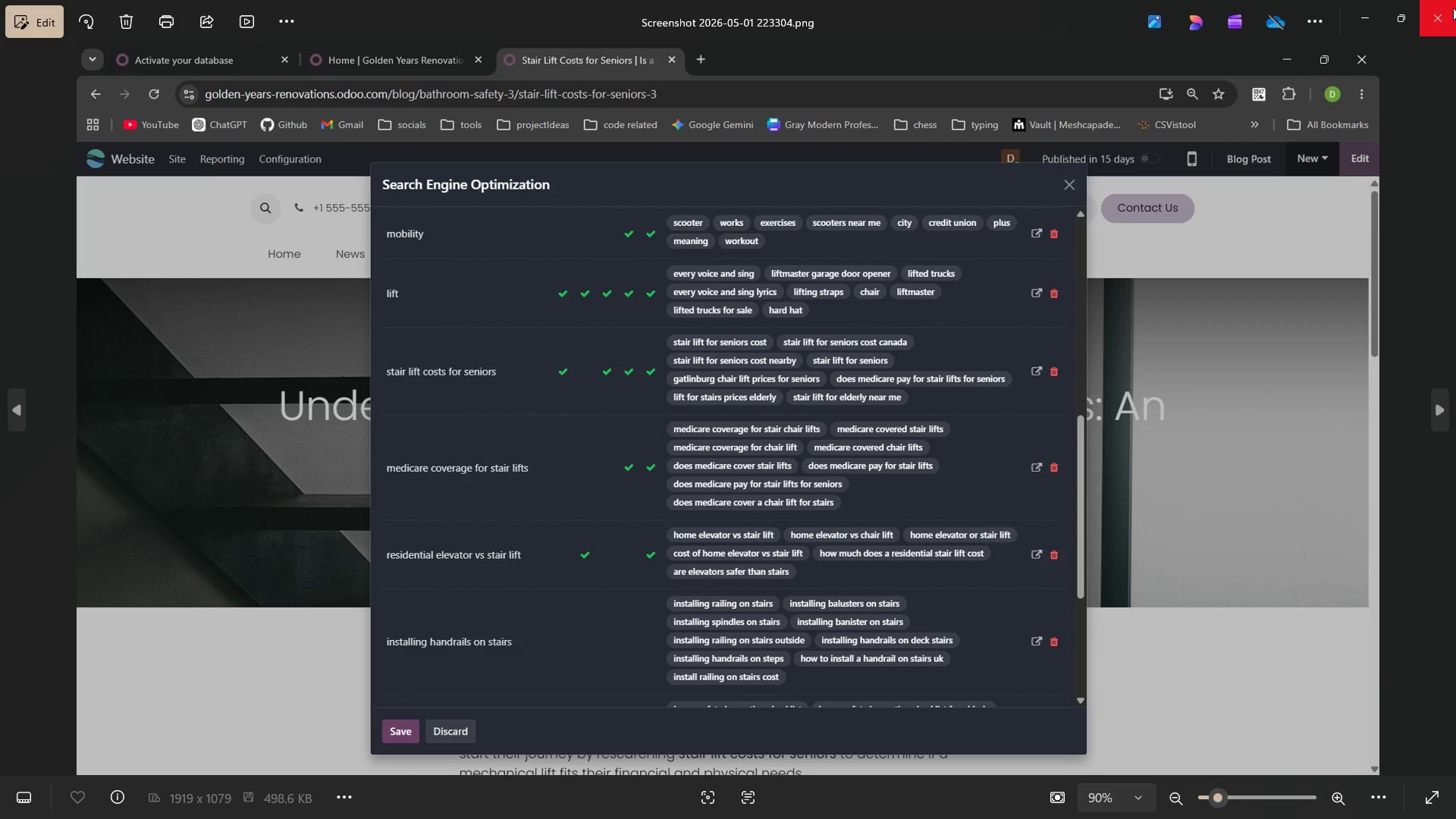 
left_click([1453, 8])
 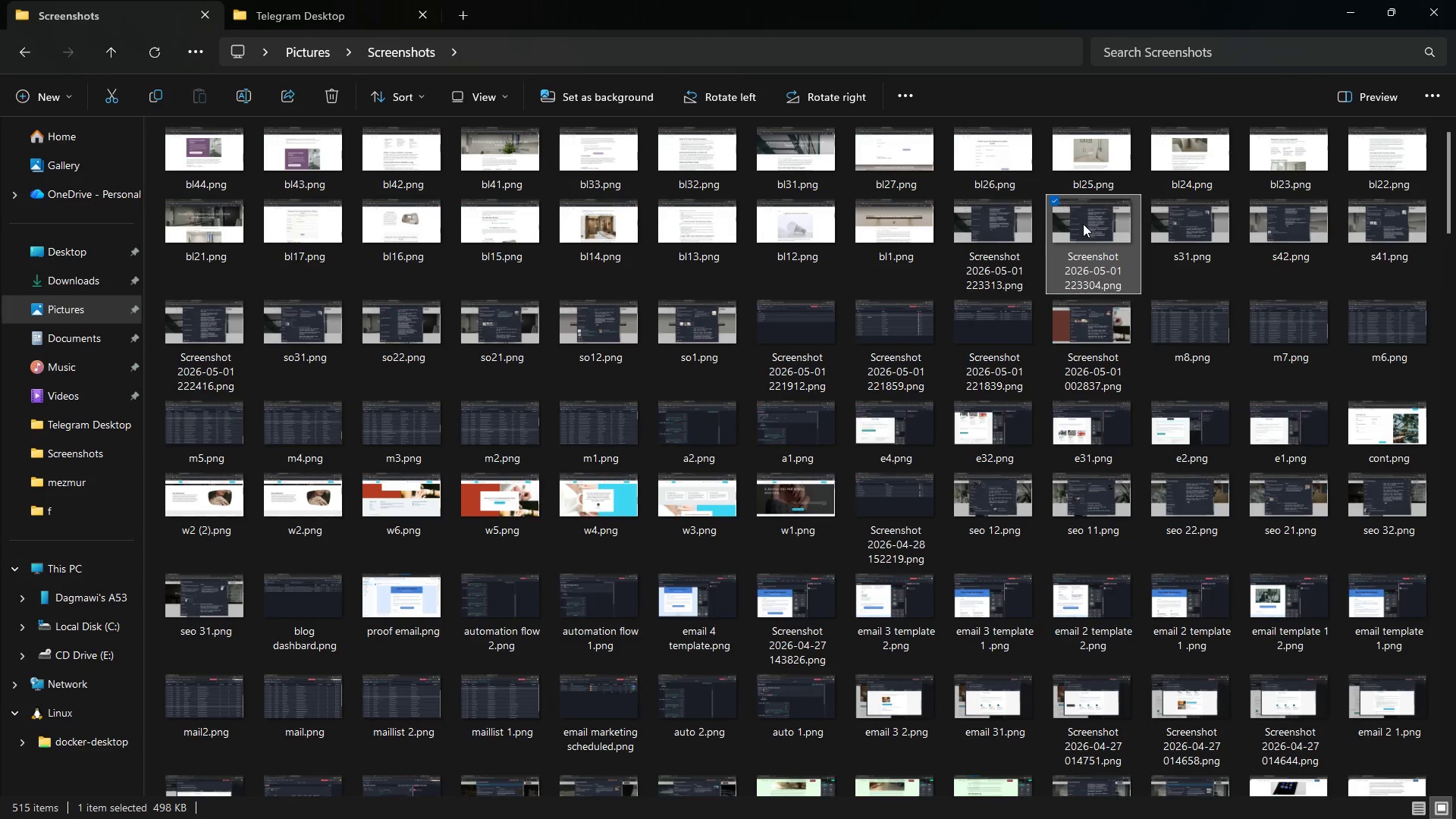 
double_click([1083, 224])
 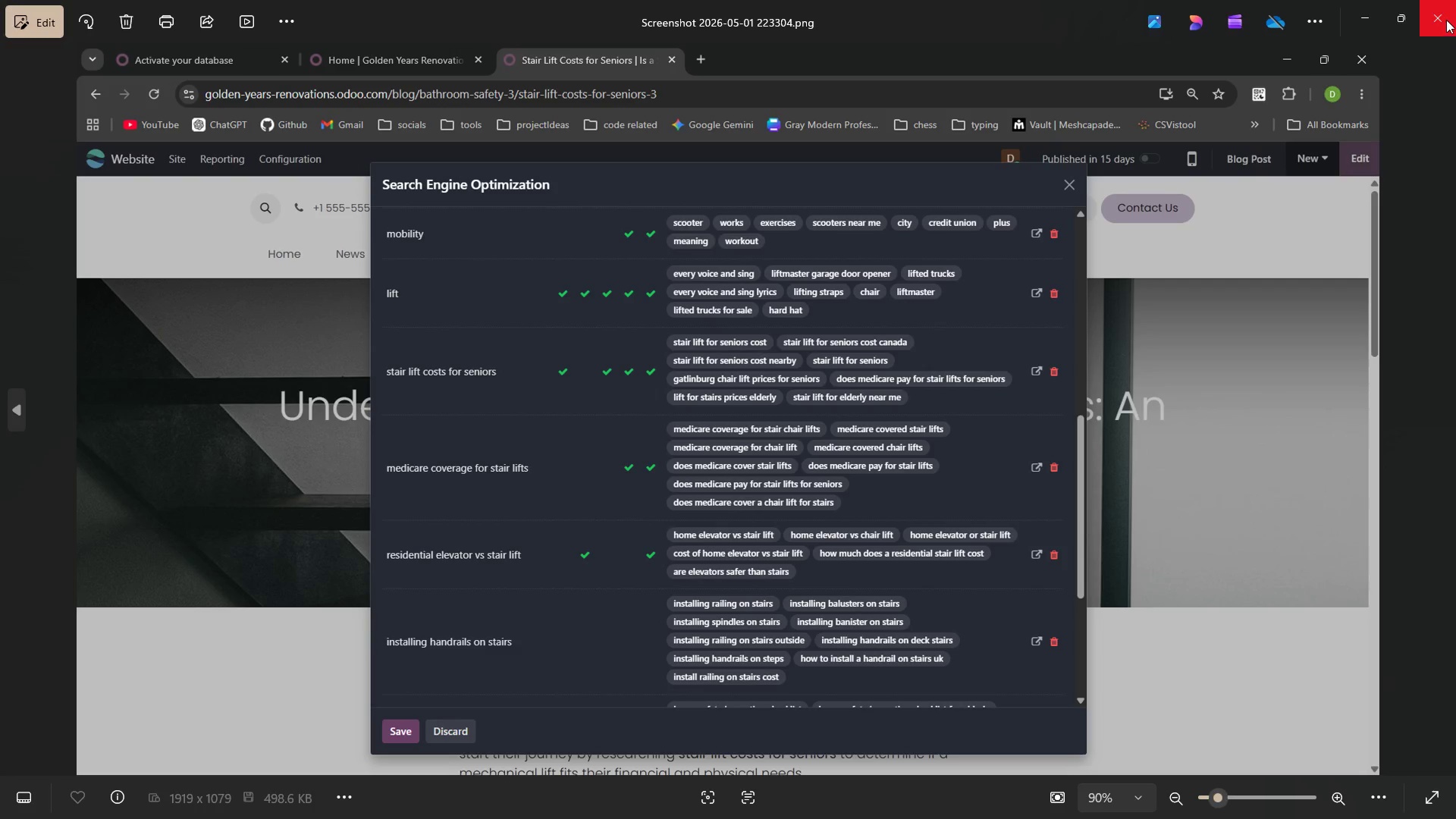 
left_click([1446, 20])
 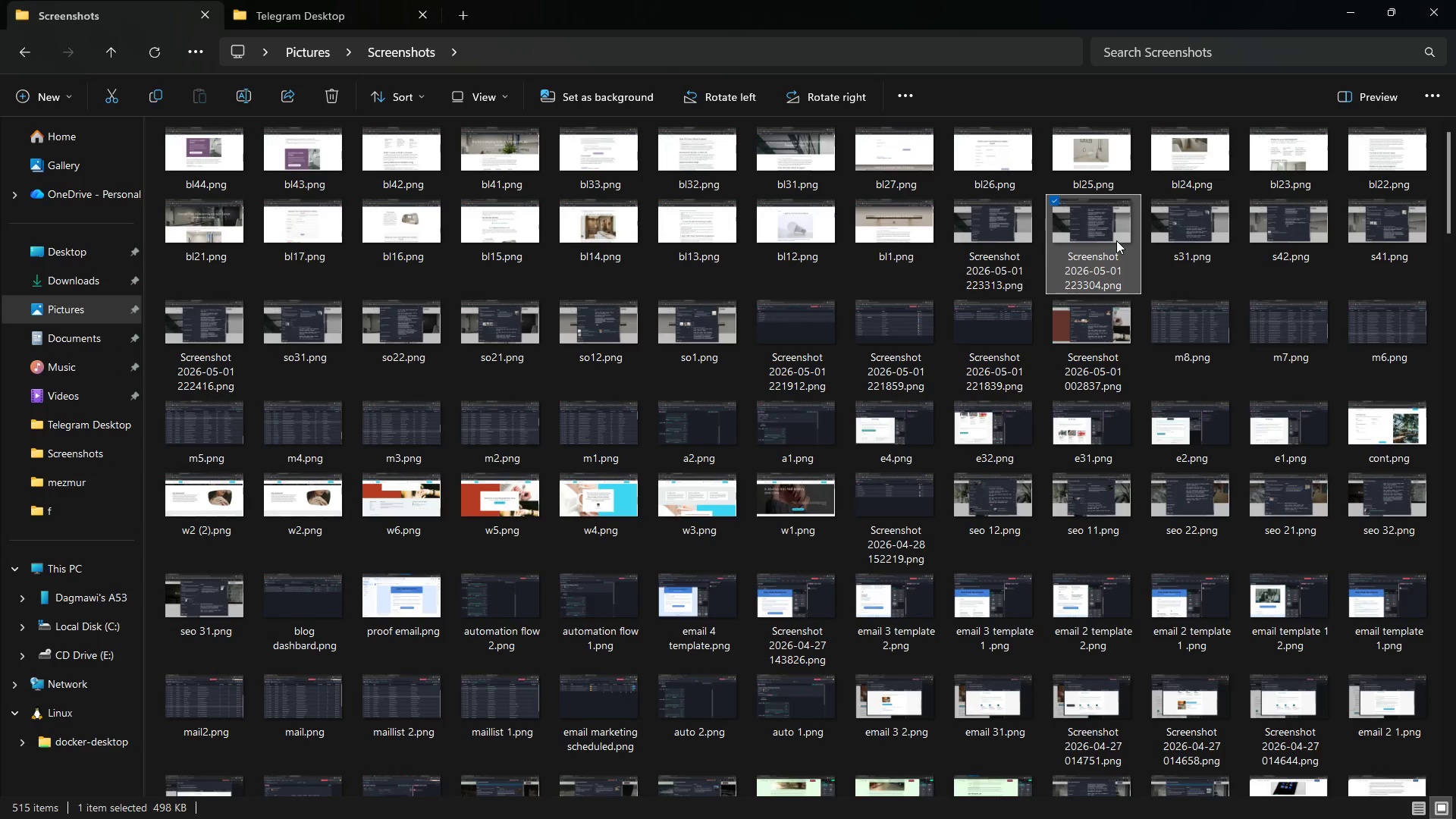 
right_click([1116, 240])
 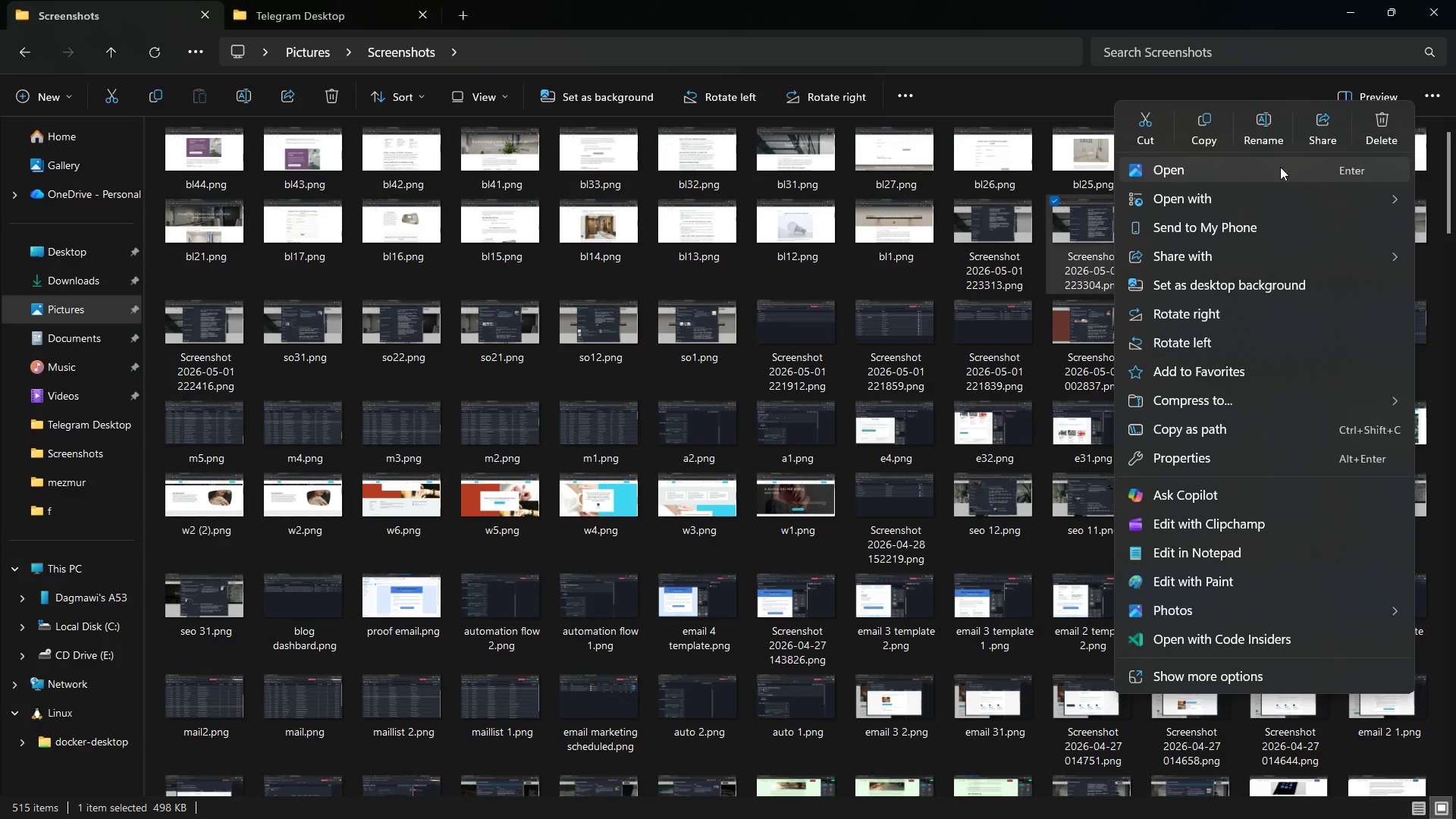 
left_click([1266, 124])
 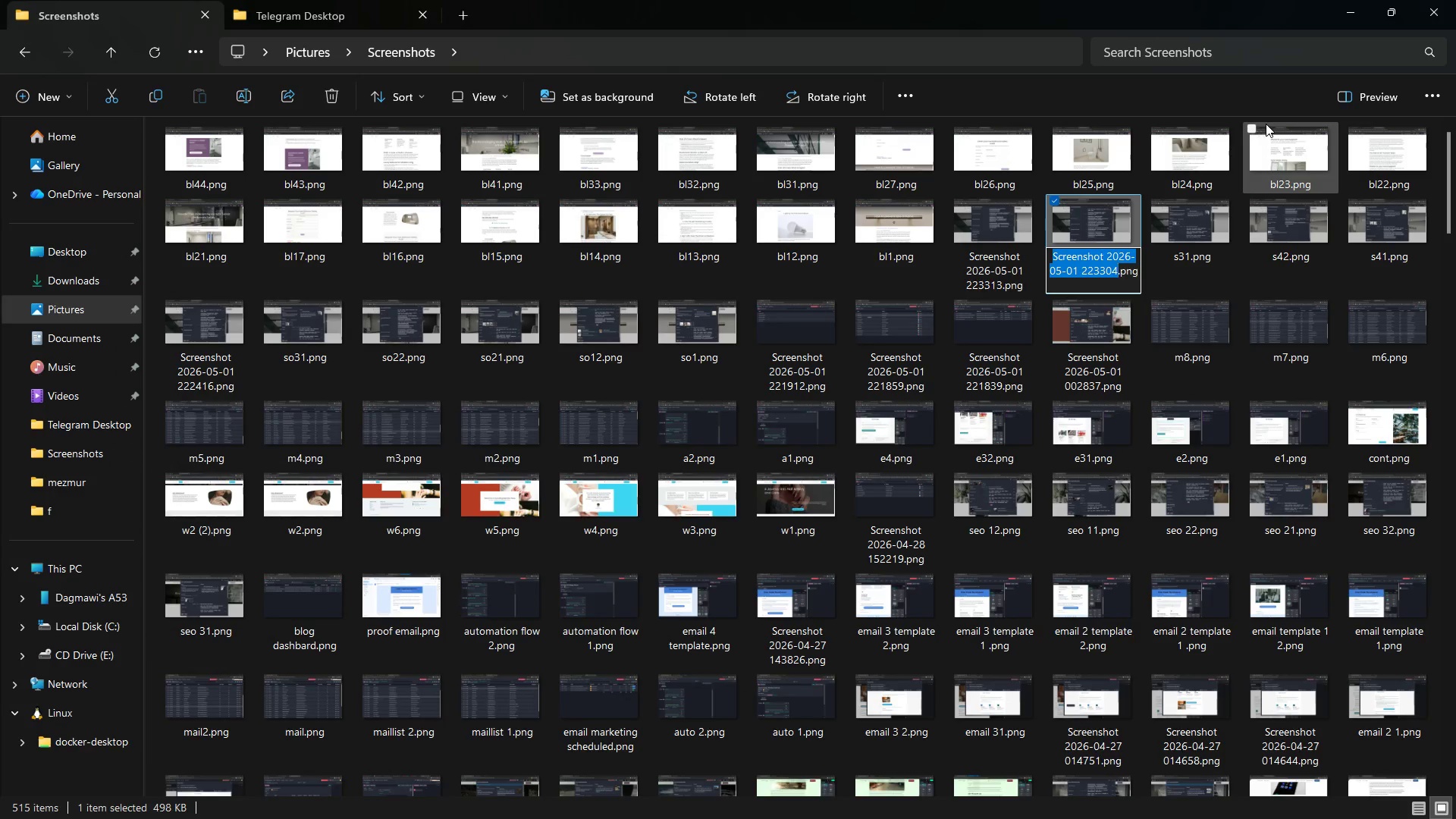 
type(s2)
key(Backspace)
type(32)
 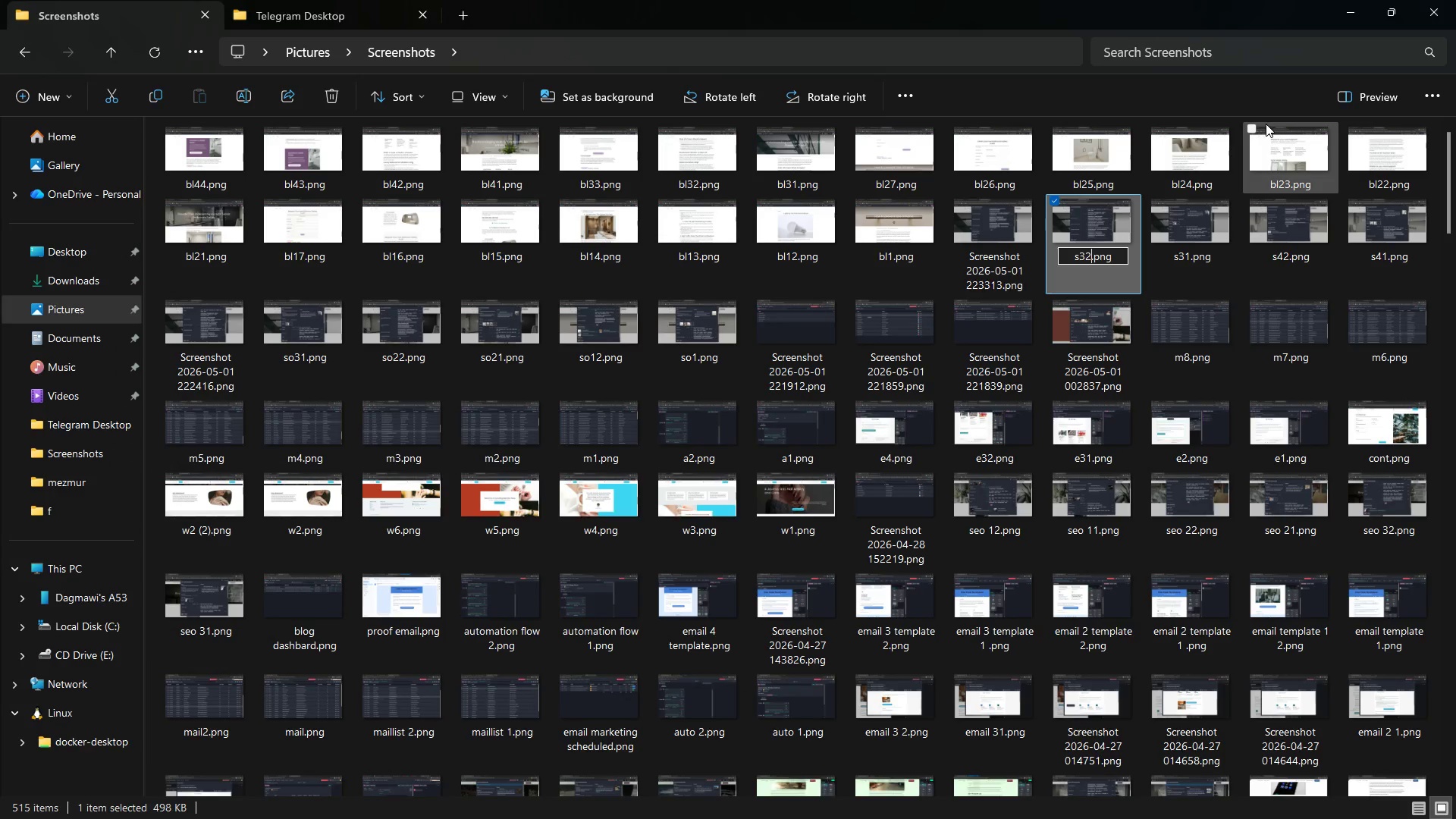 
key(Enter)
 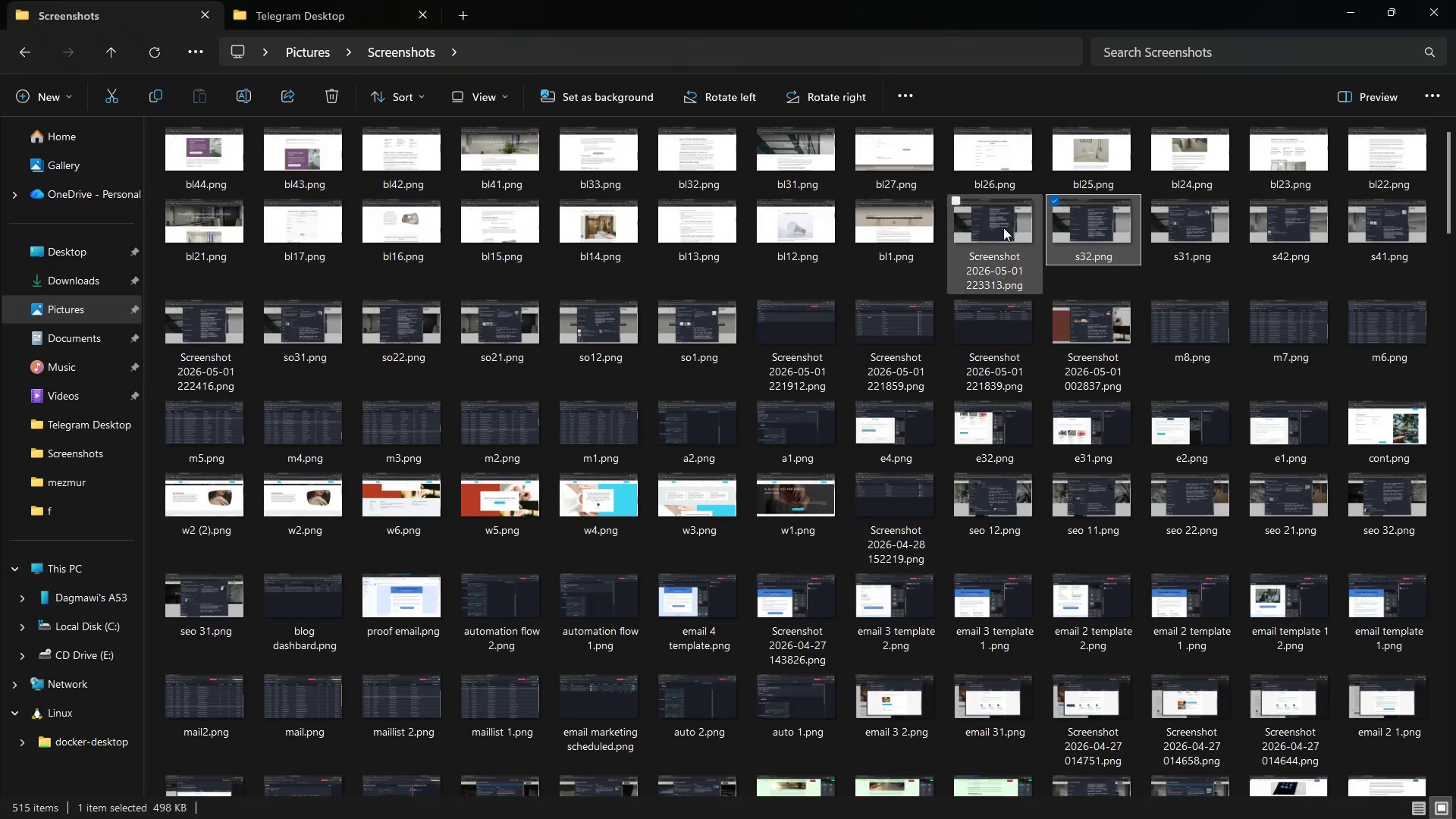 
left_click([1003, 228])
 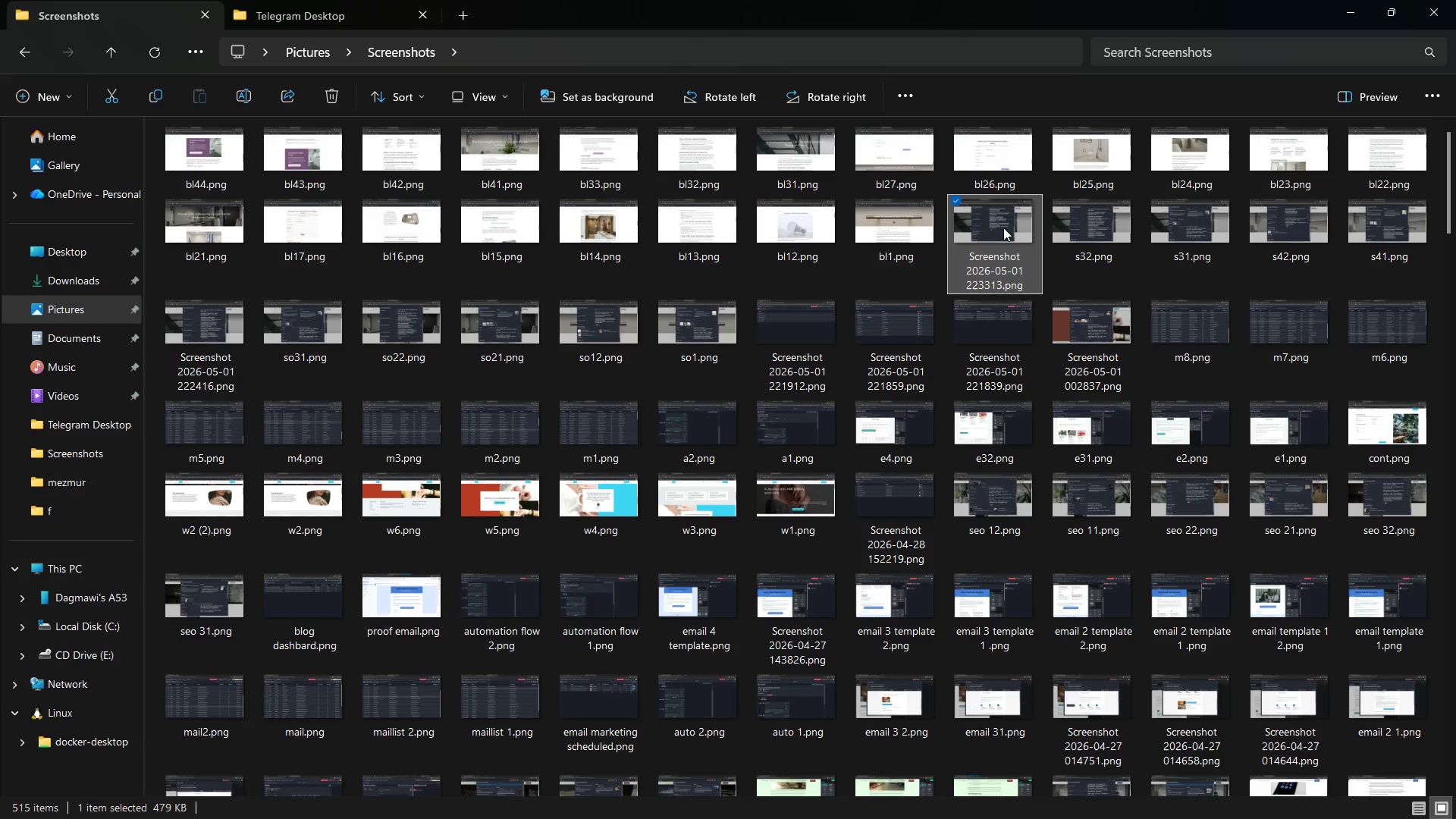 
right_click([1003, 228])
 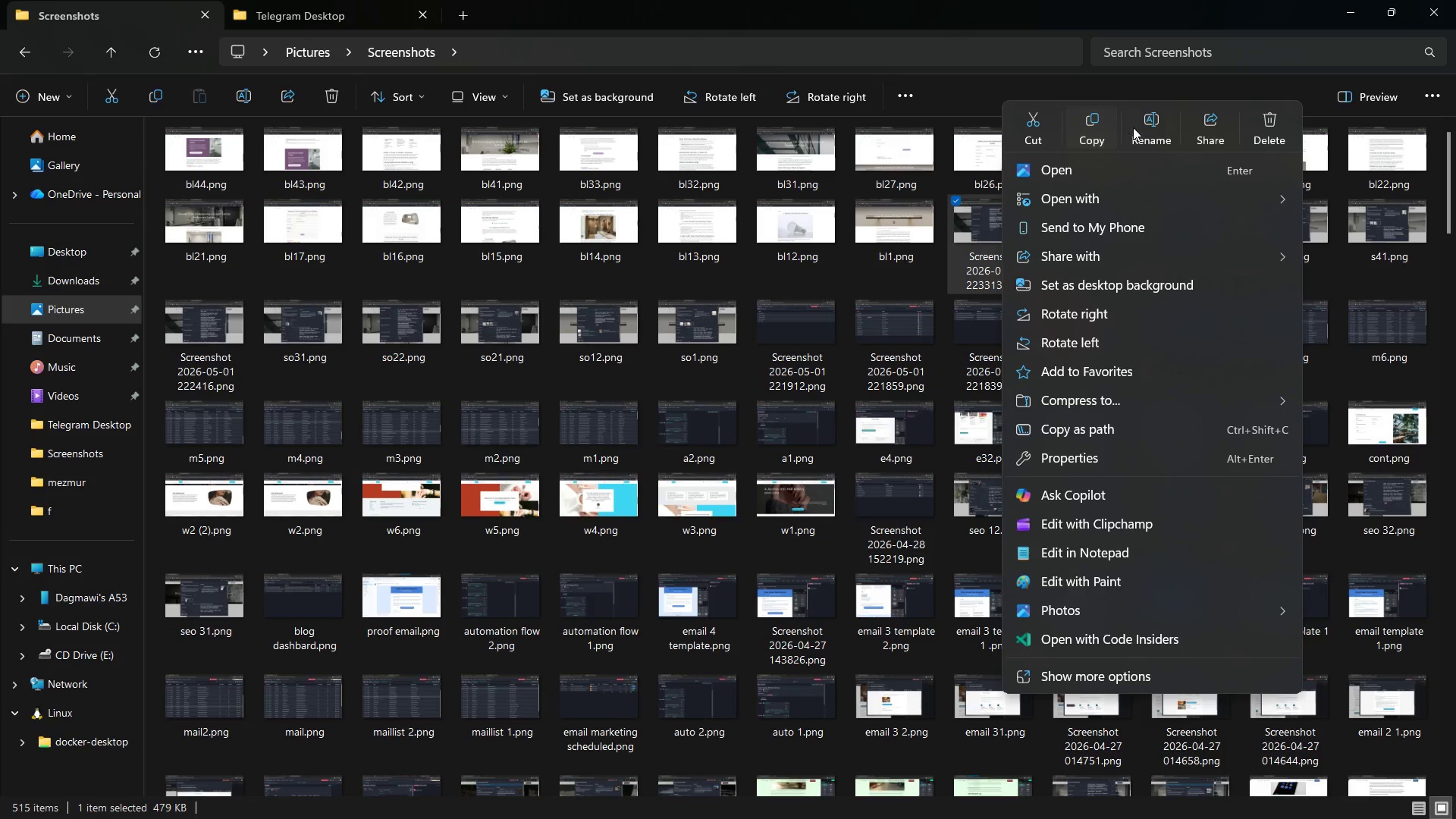 
left_click([1135, 127])
 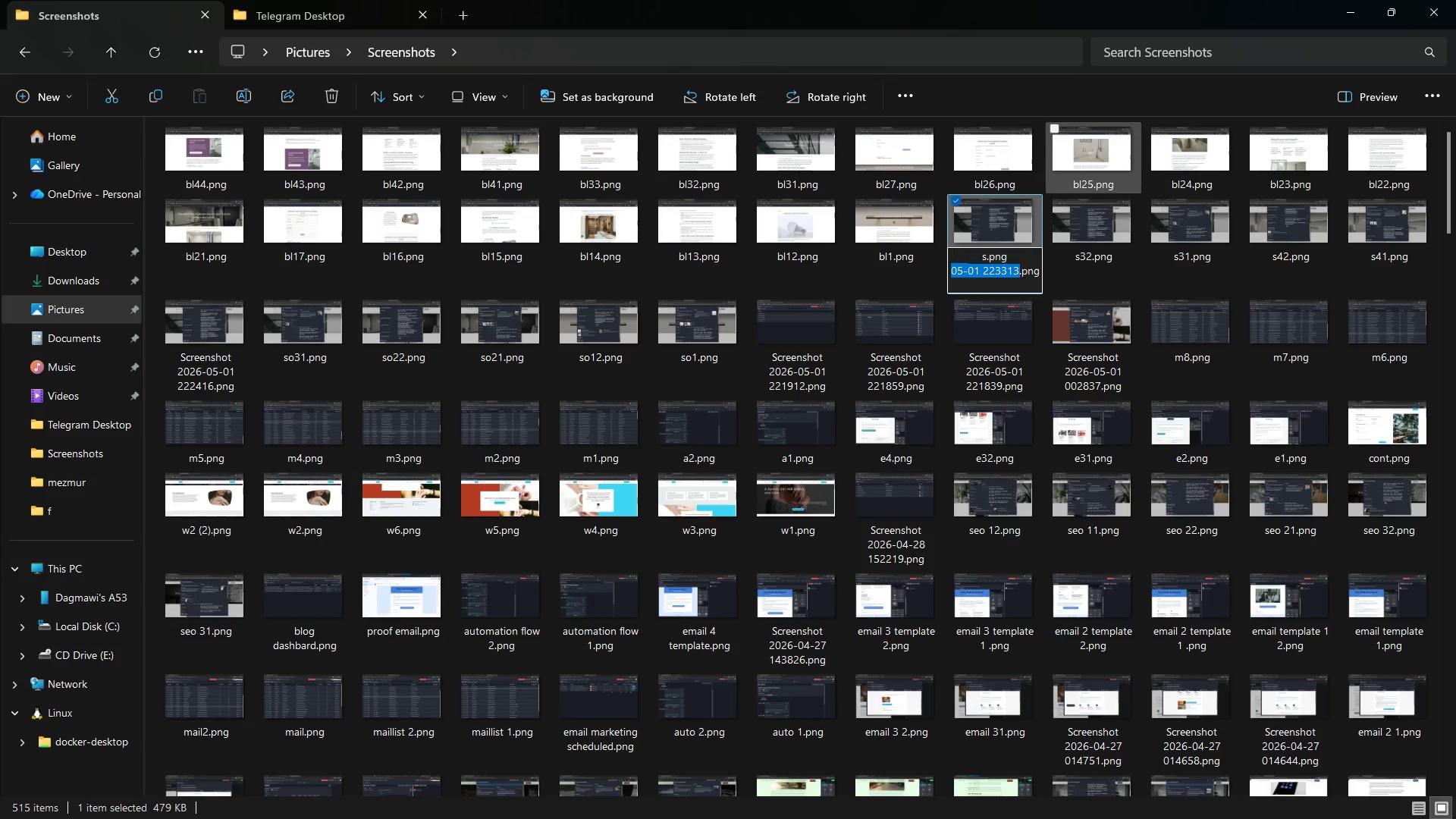 
type(s32)
key(Backspace)
type(4)
key(Backspace)
type(3)
 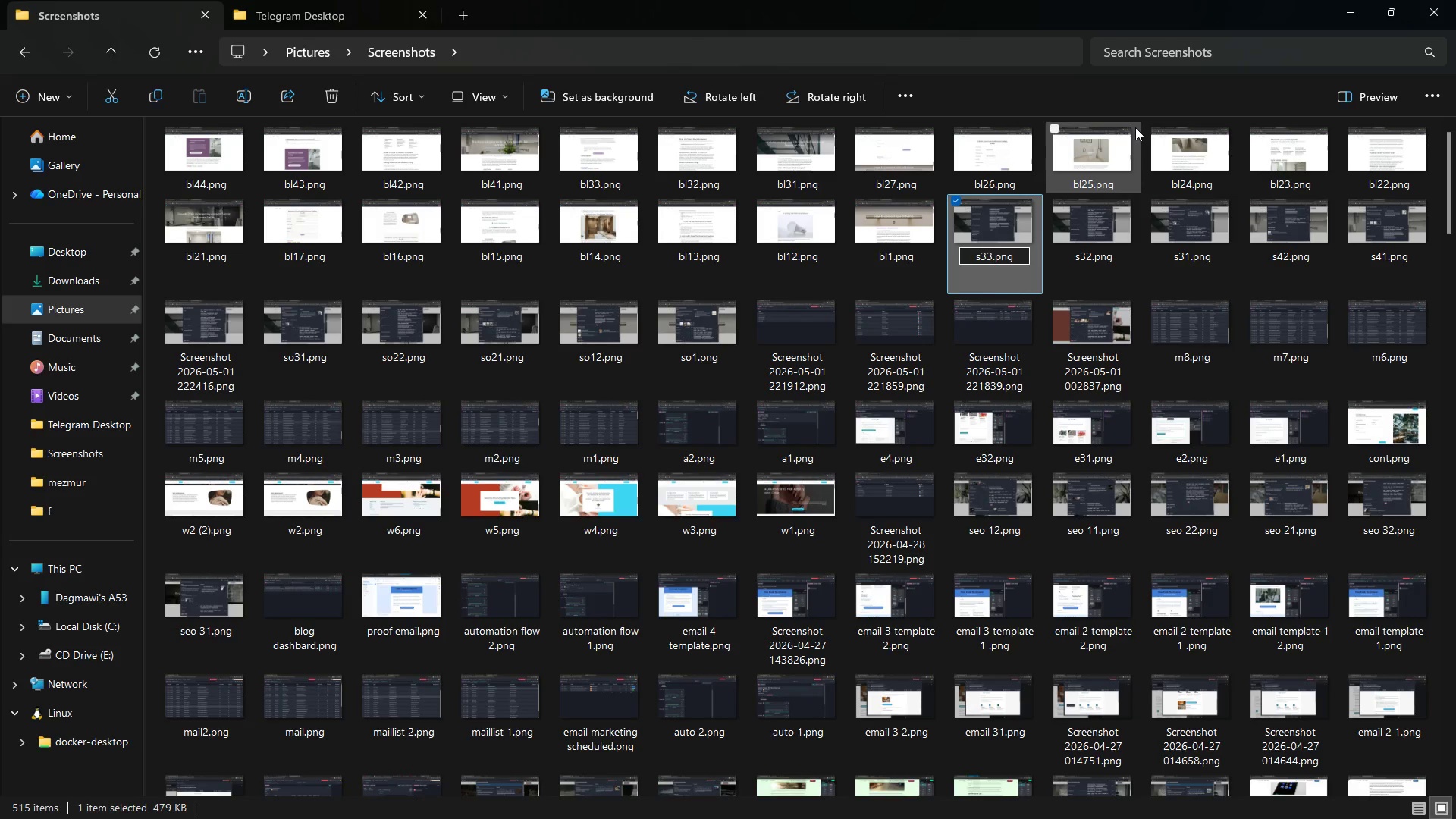 
key(Enter)
 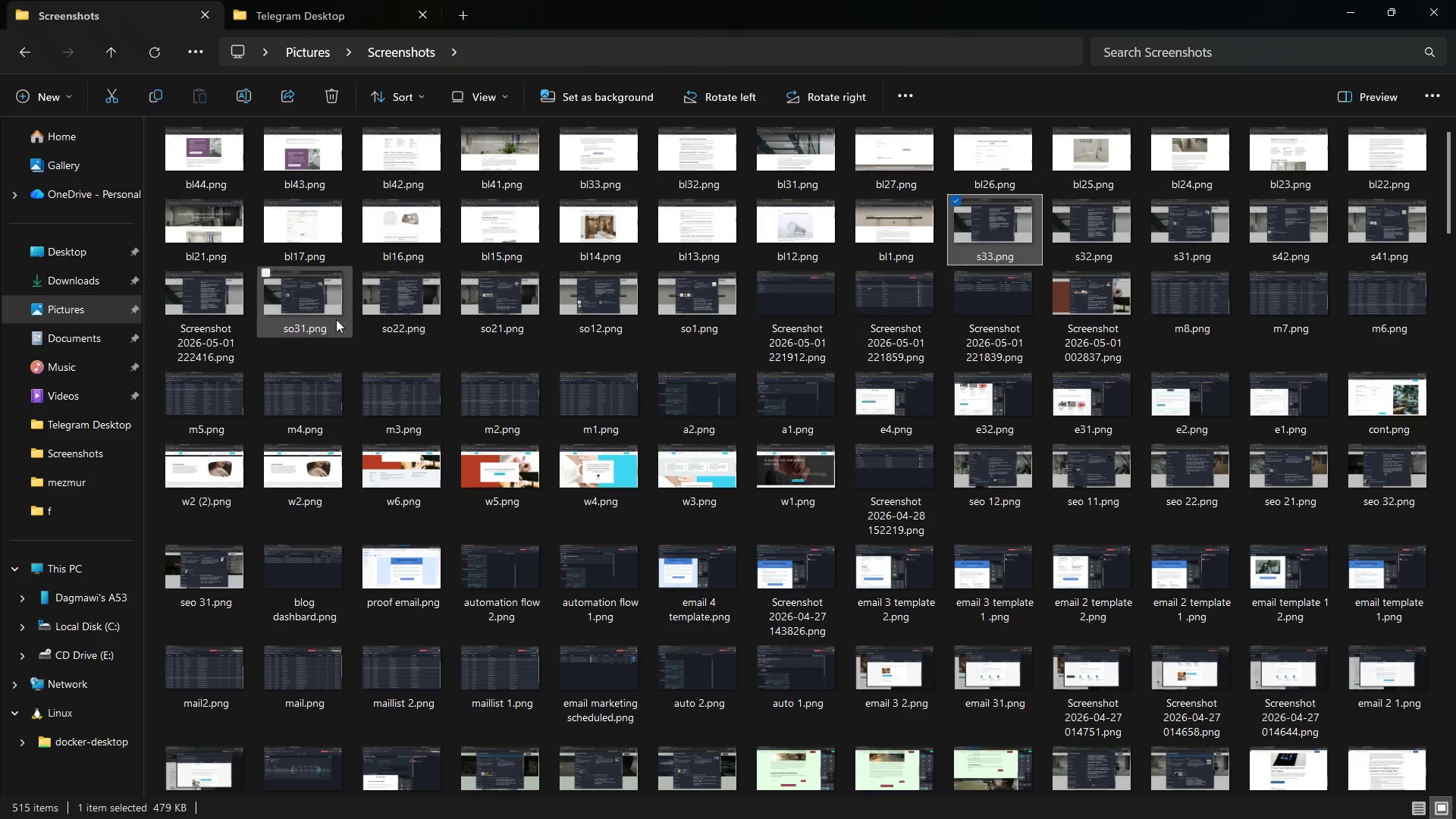 
left_click([324, 315])
 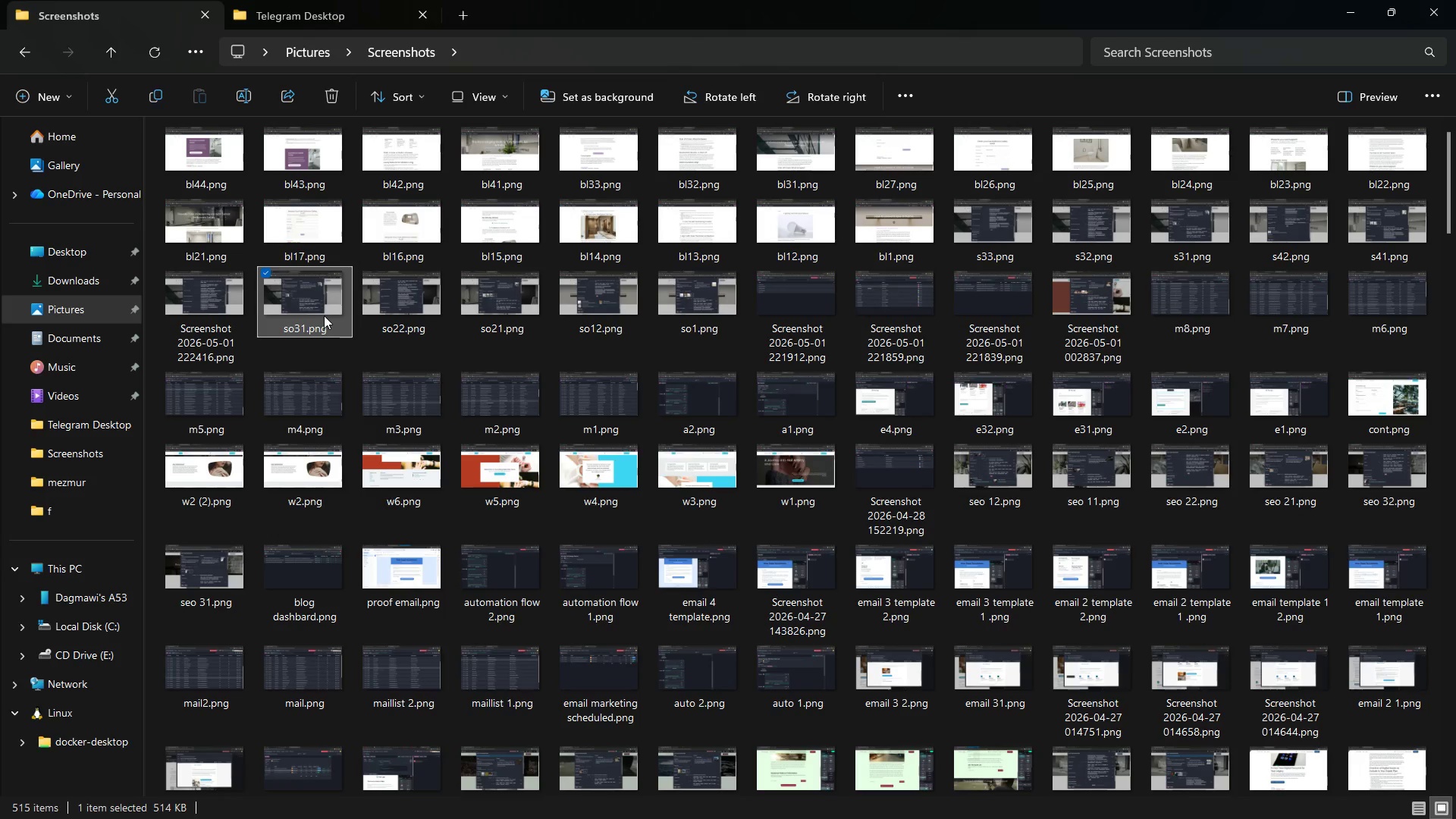 
key(Shift+ArrowLeft)
 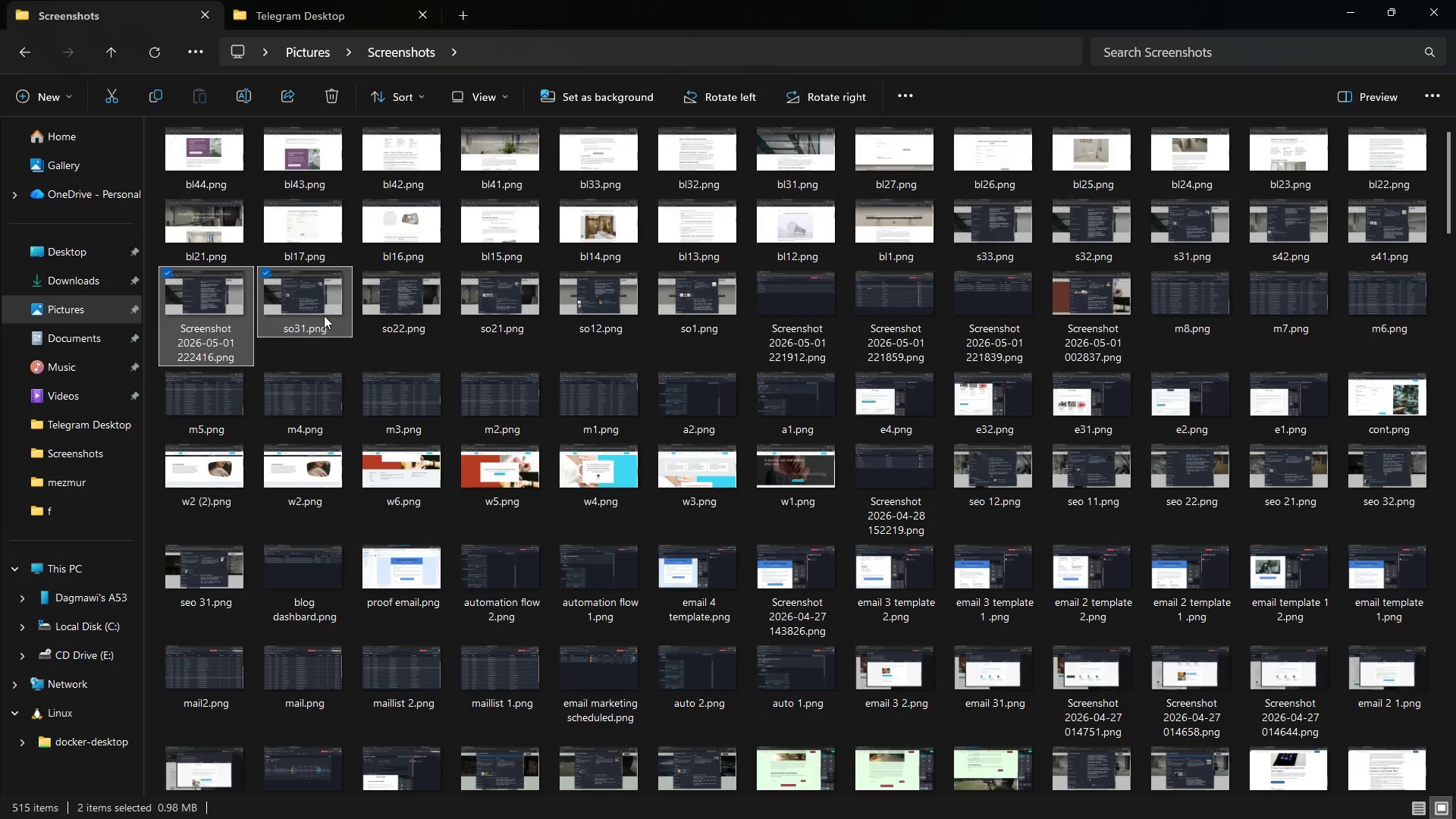 
key(Shift+Delete)
 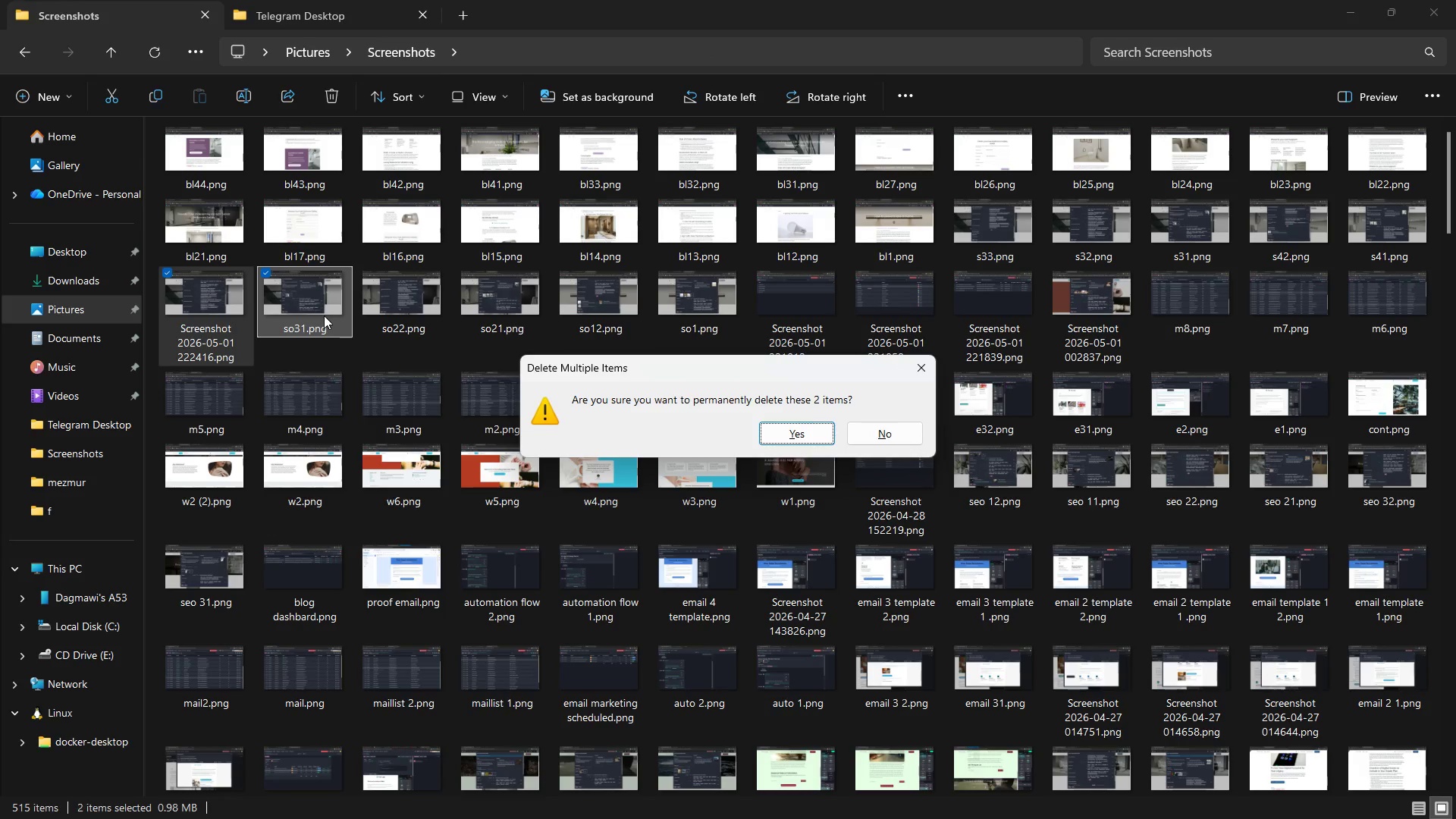 
key(Enter)
 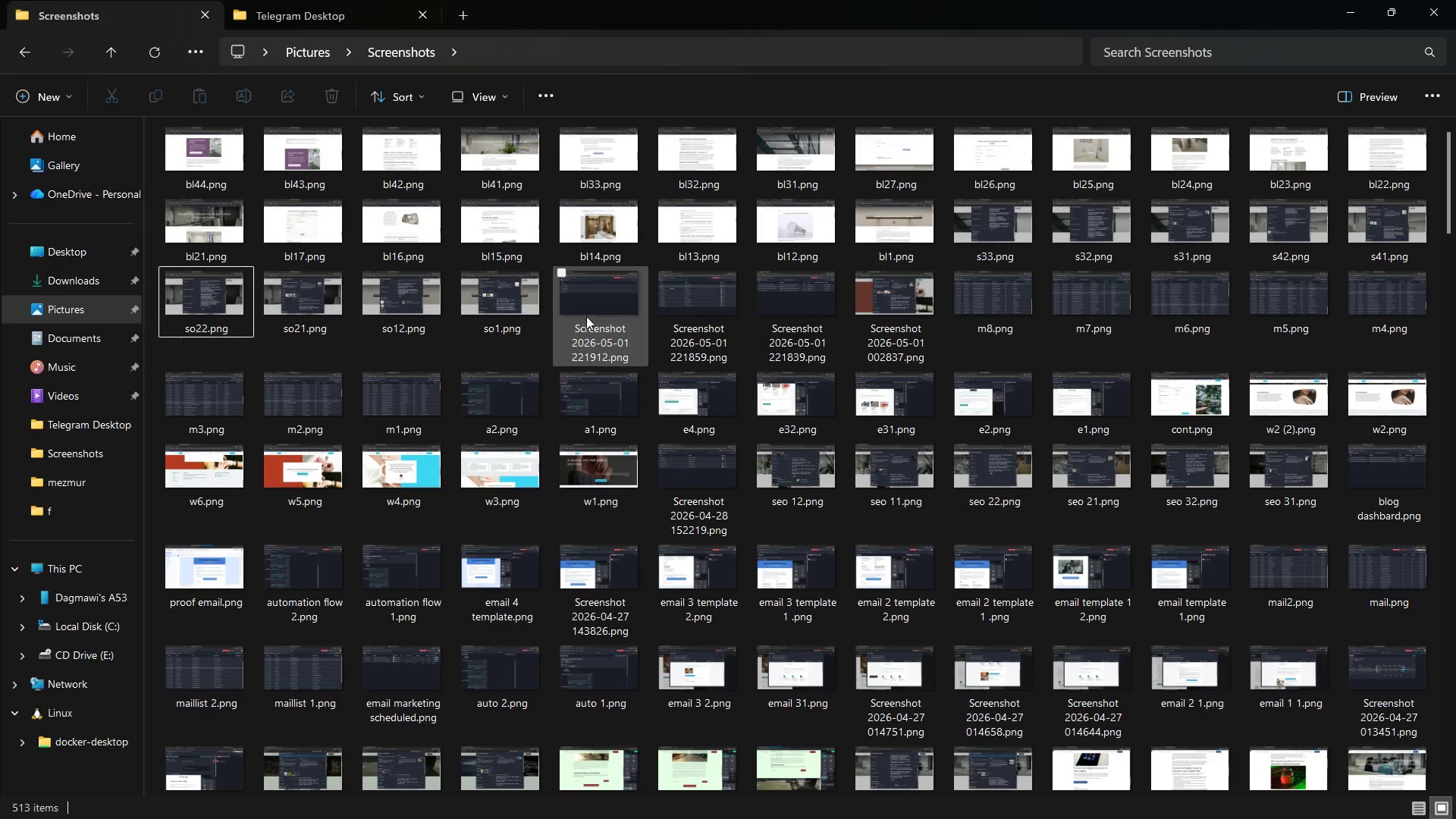 
left_click([590, 311])
 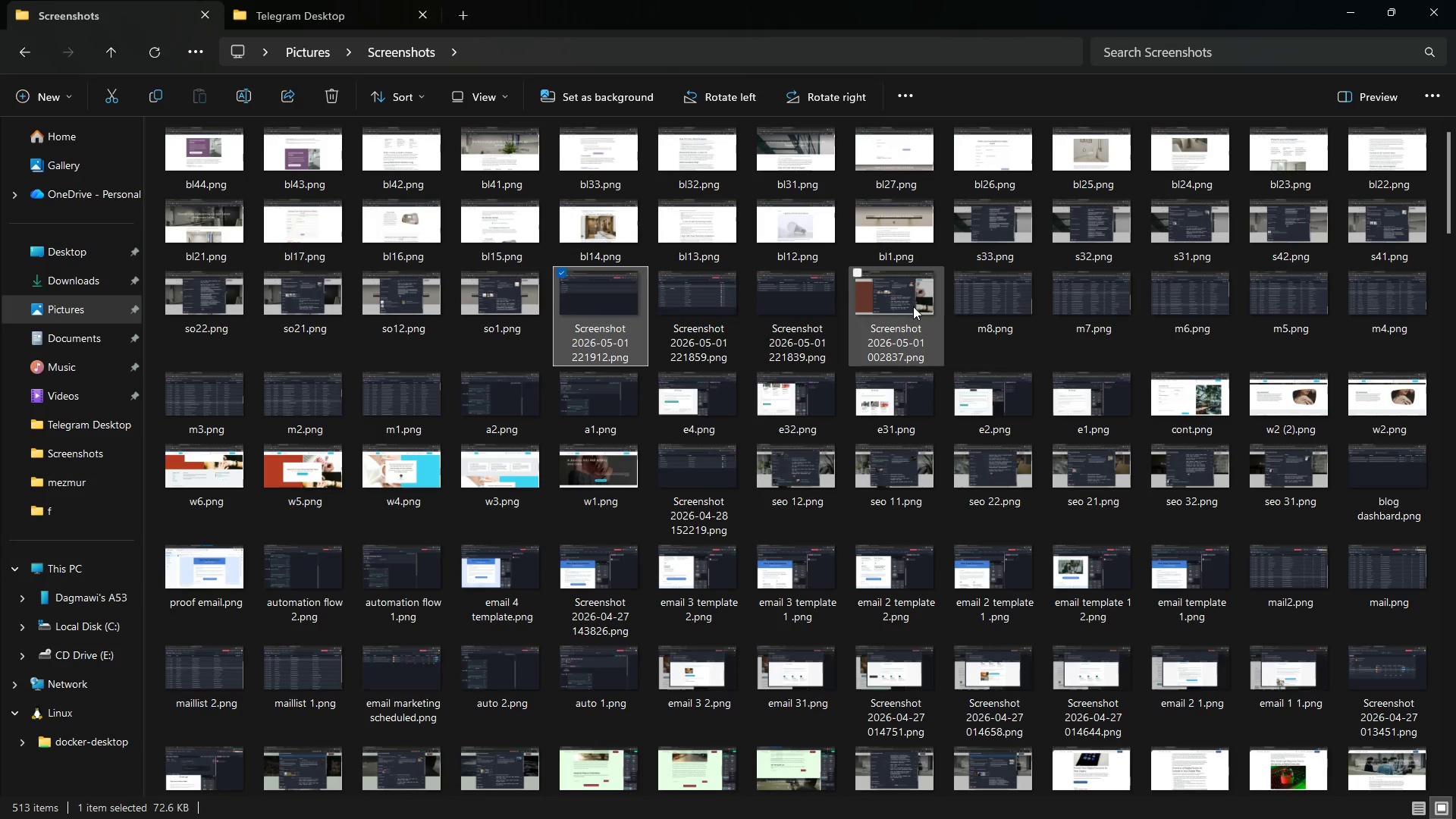 
double_click([913, 306])
 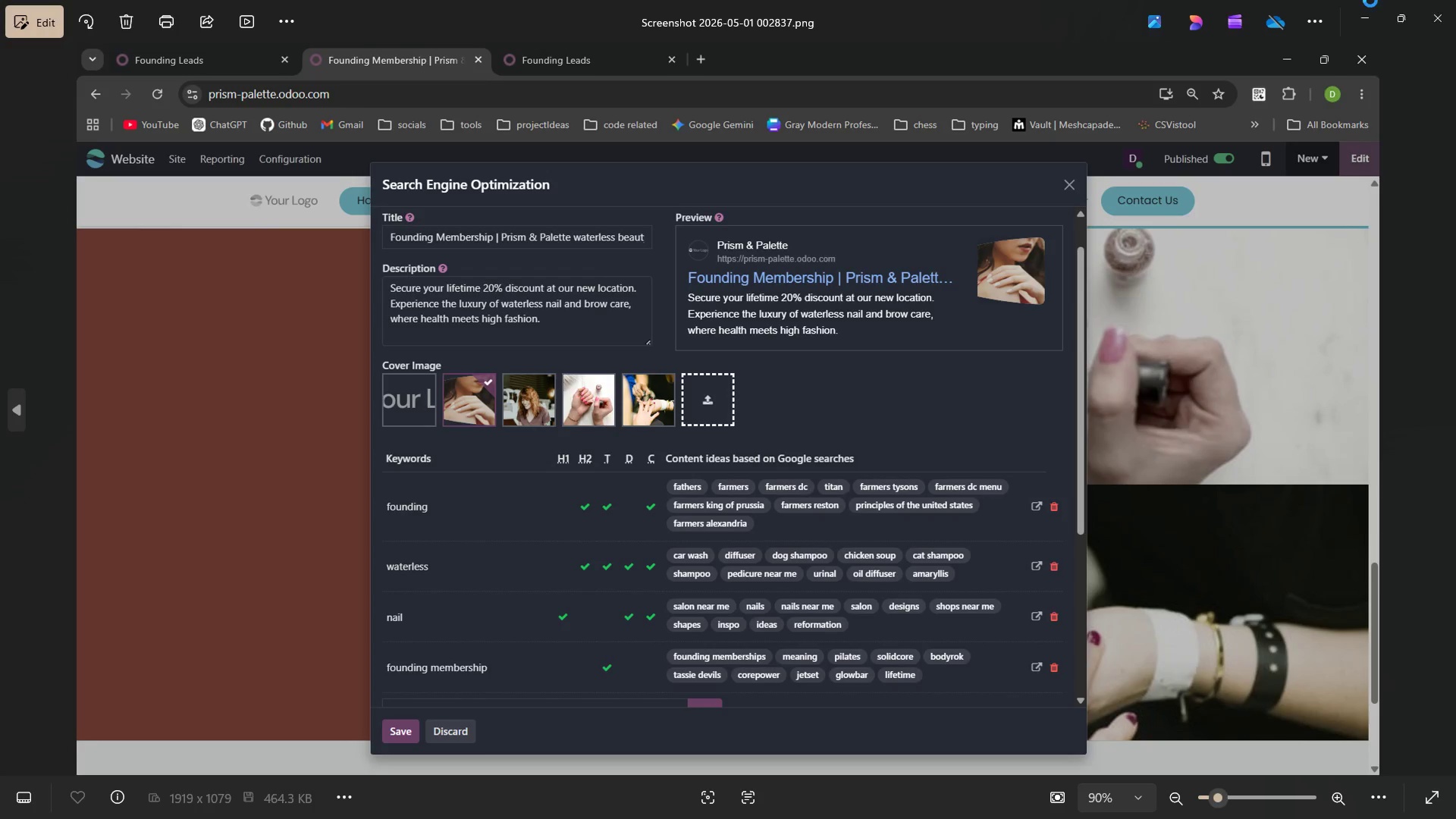 
left_click([1455, 2])
 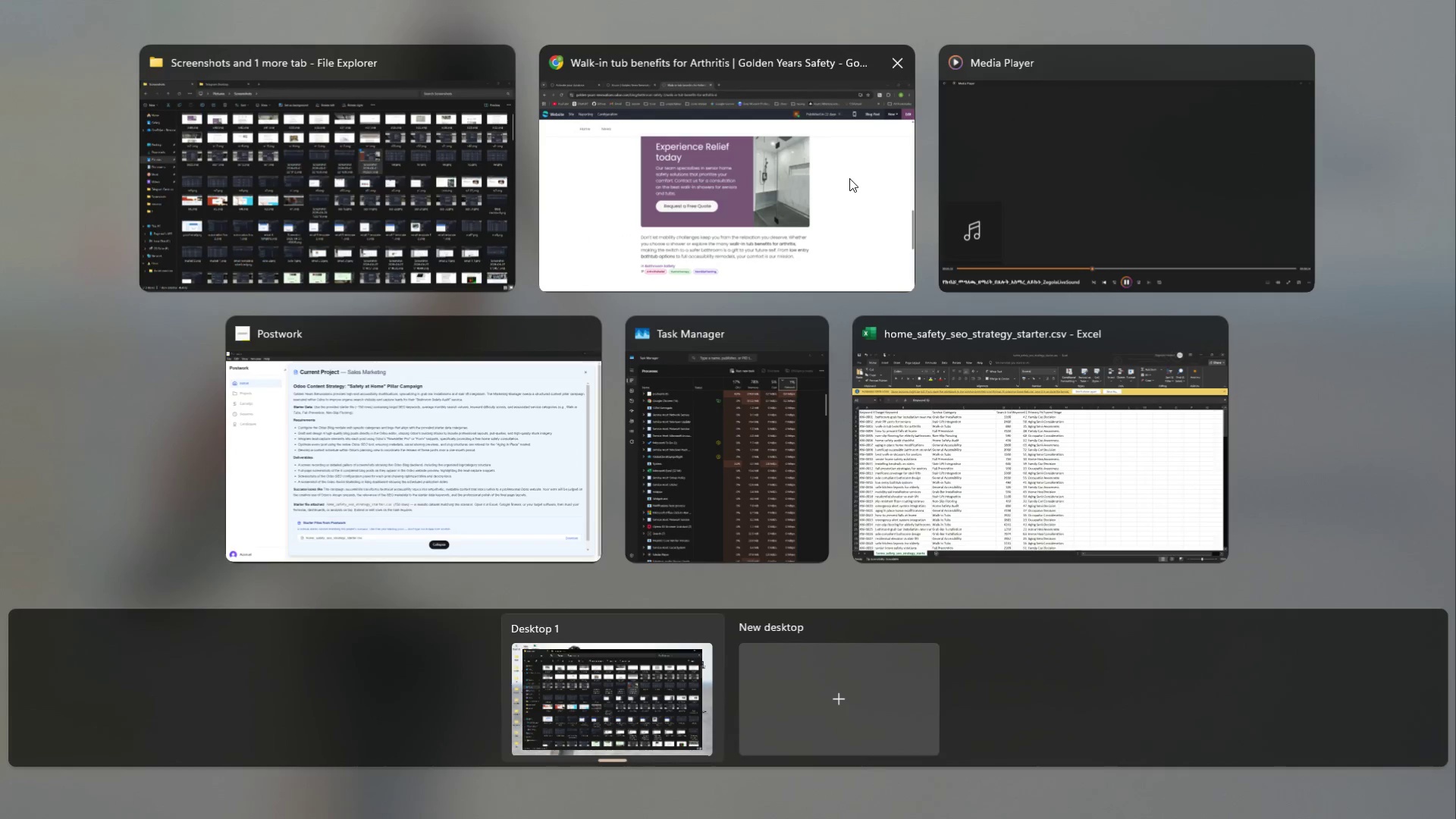 
left_click([849, 178])
 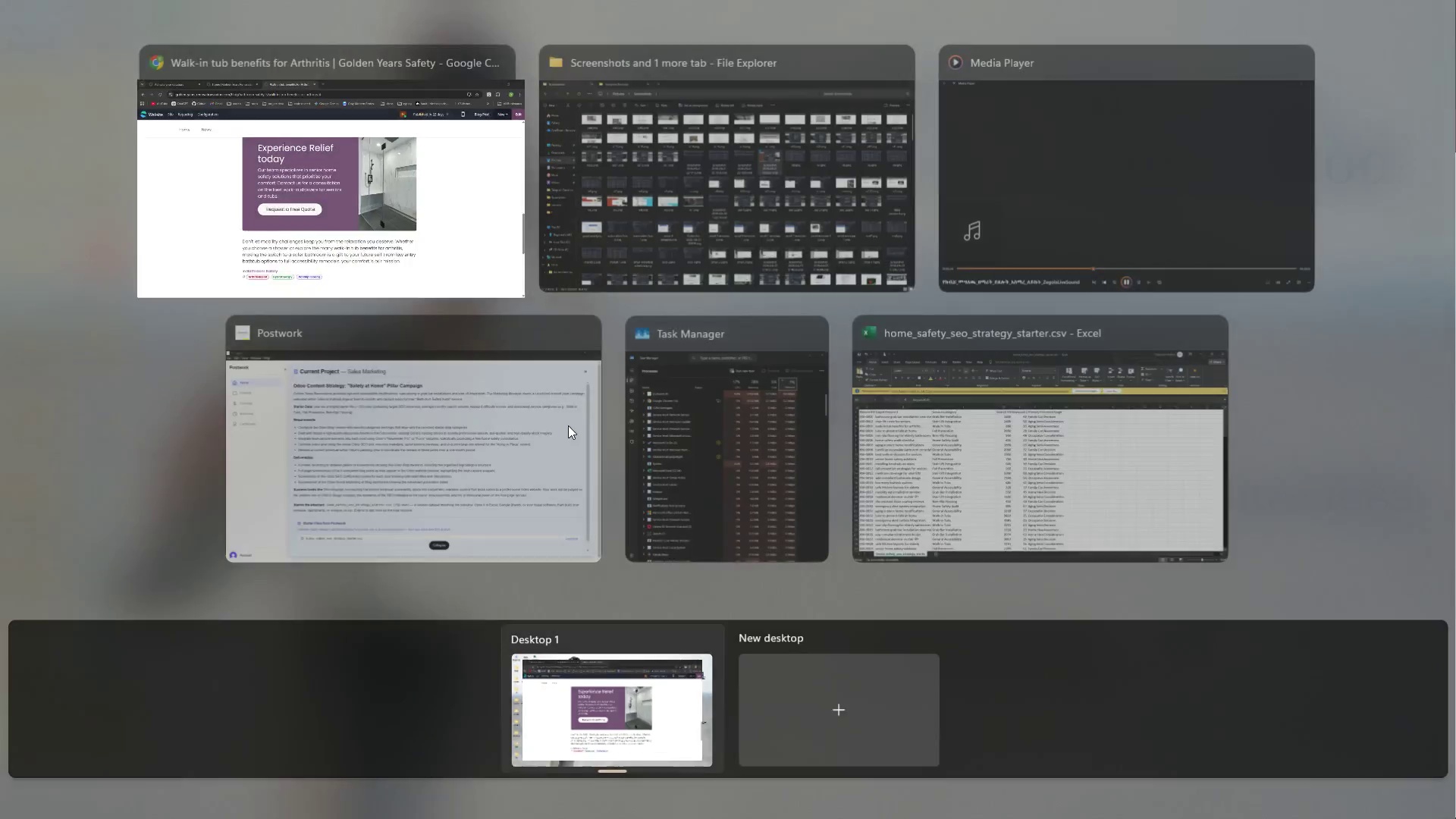 
left_click([444, 494])